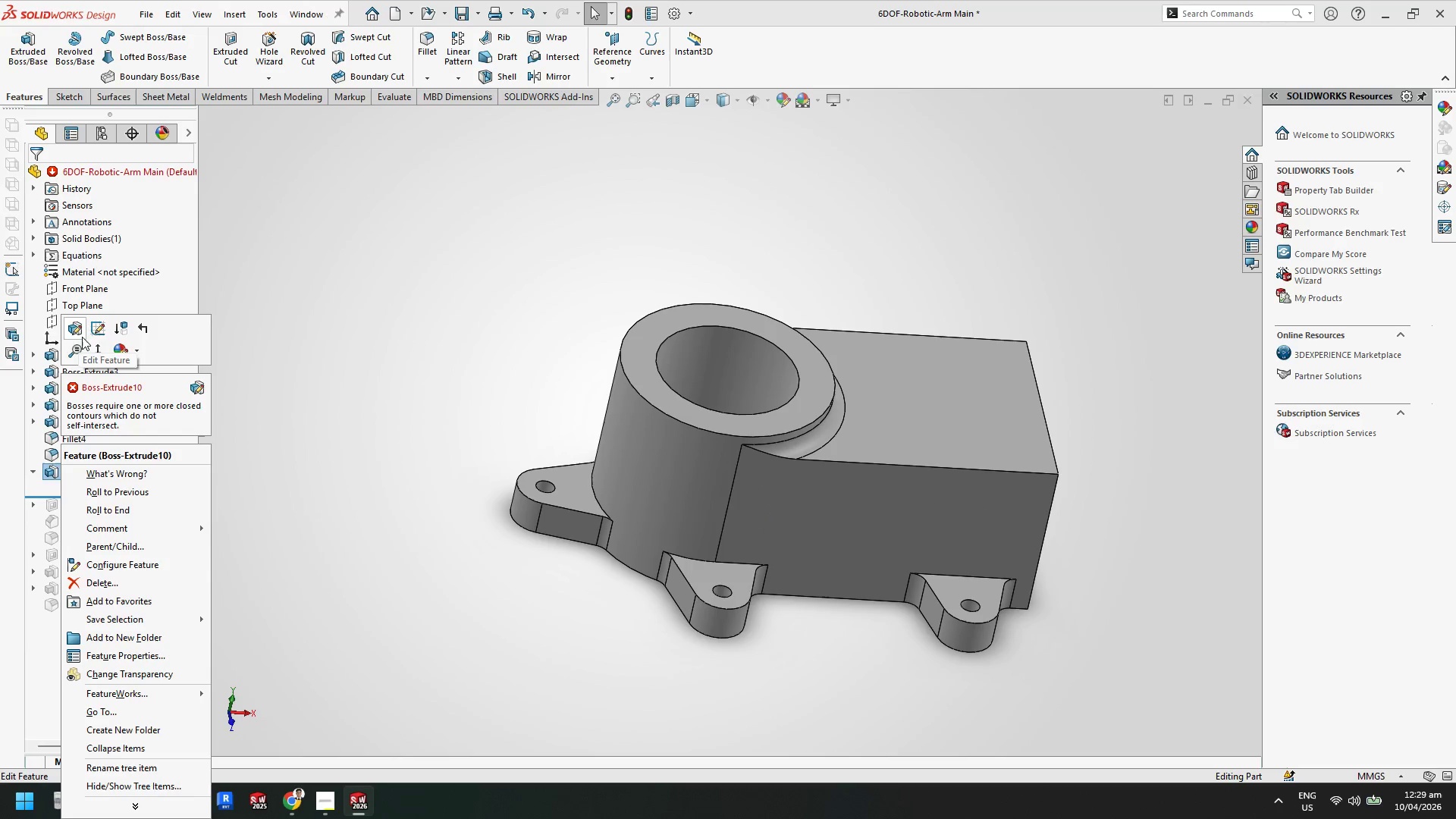 
left_click([77, 329])
 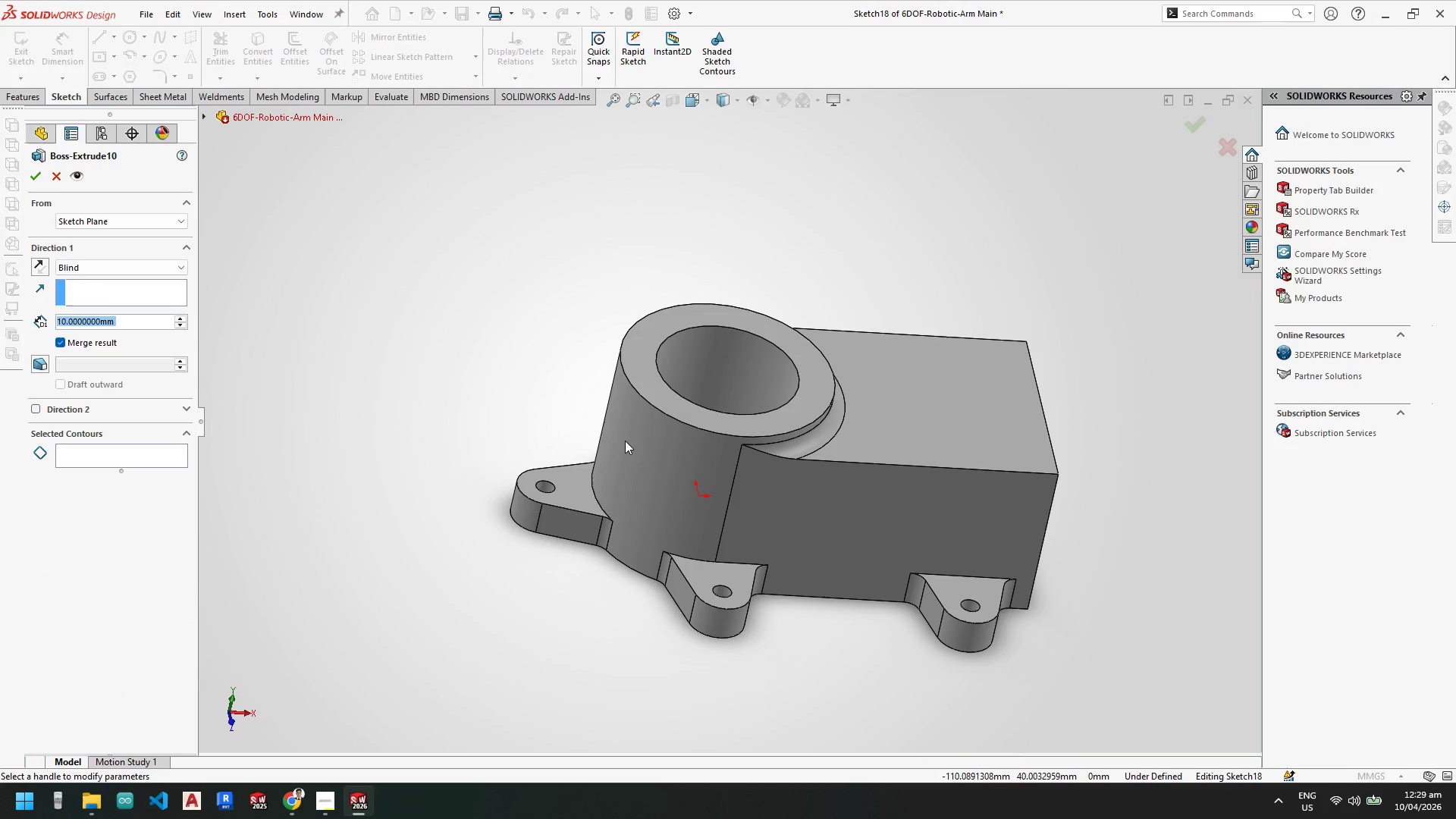 
scroll: coordinate [680, 438], scroll_direction: up, amount: 1.0
 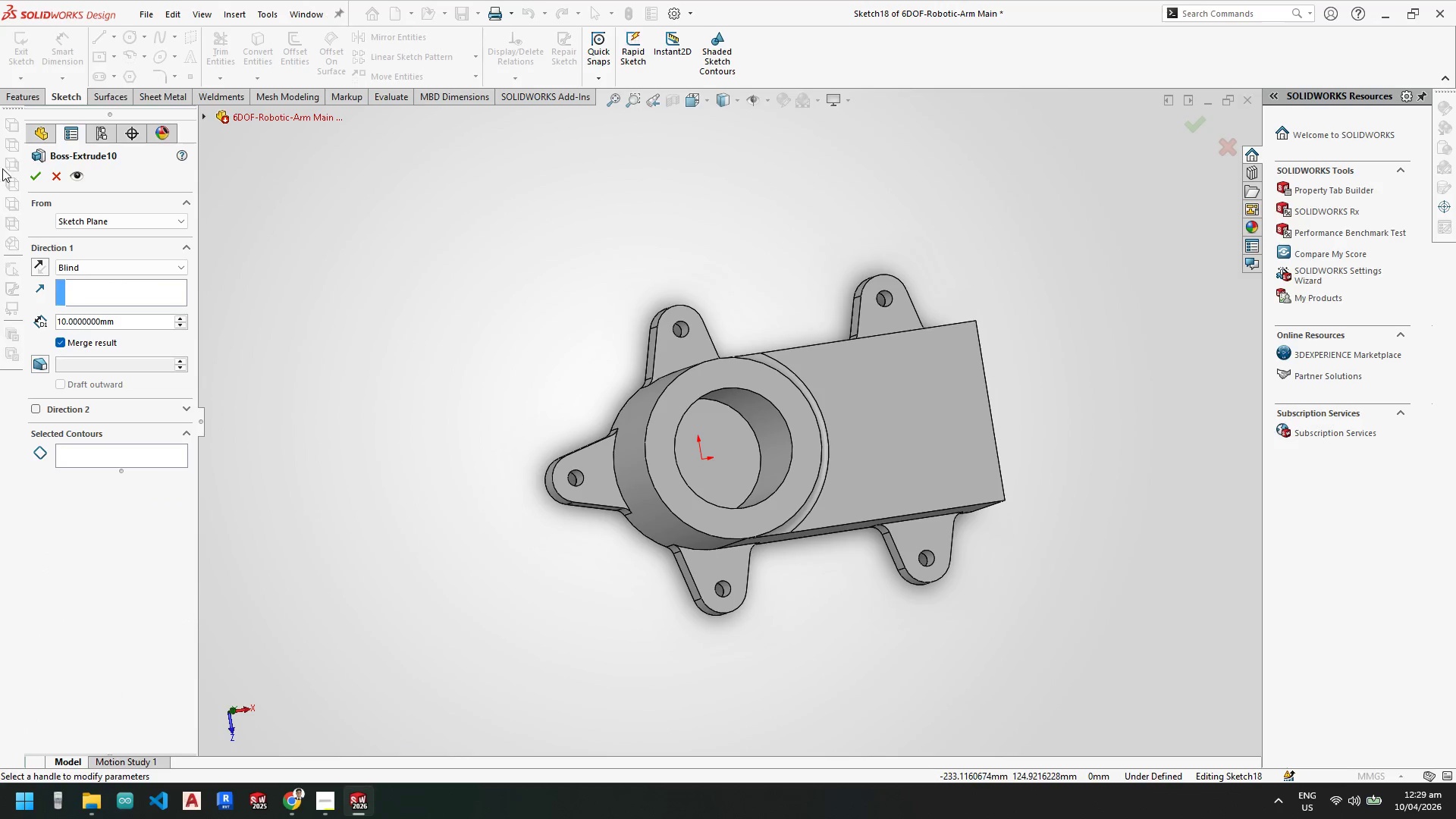 
key(Escape)
 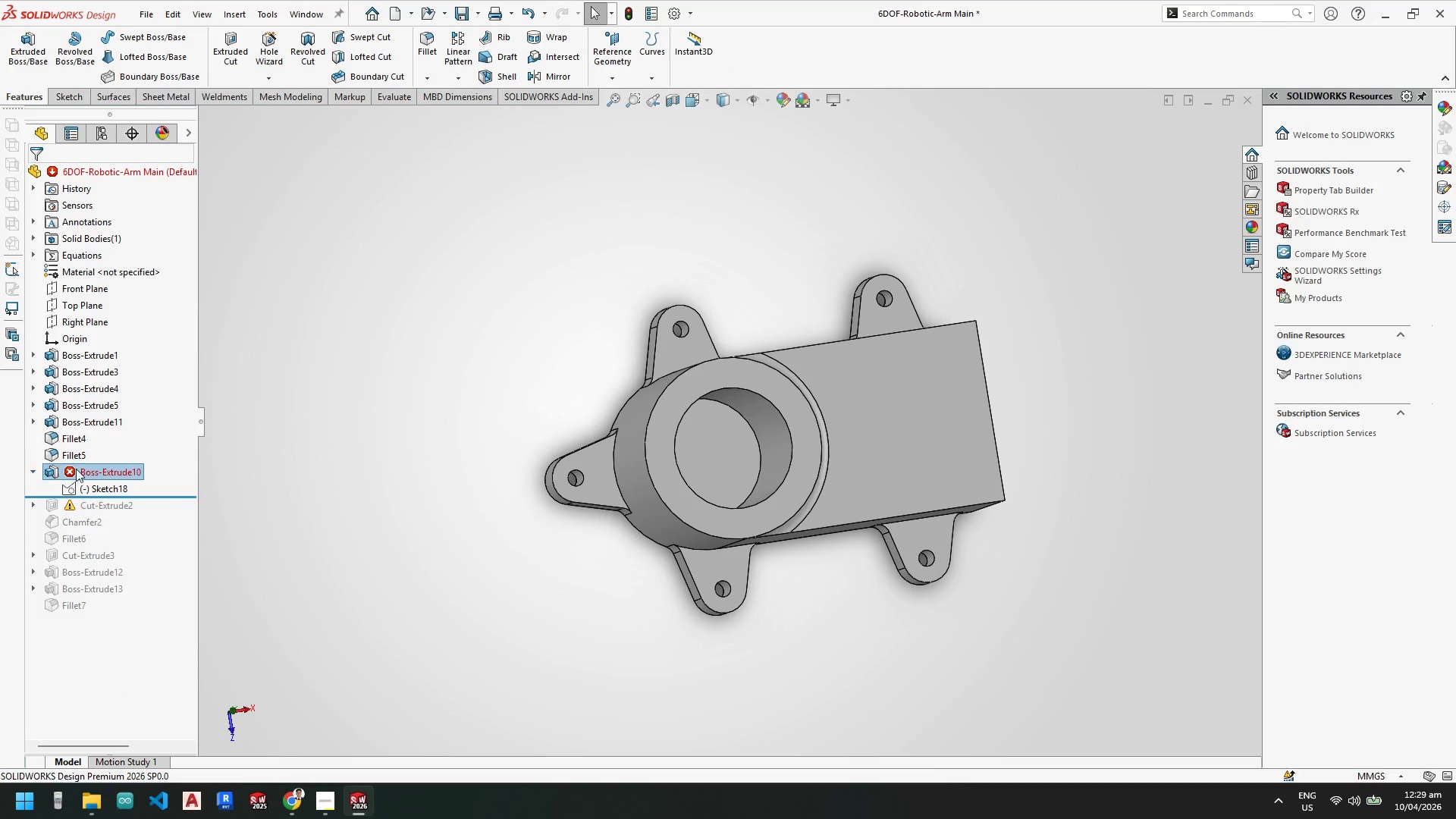 
mouse_move([96, 480])
 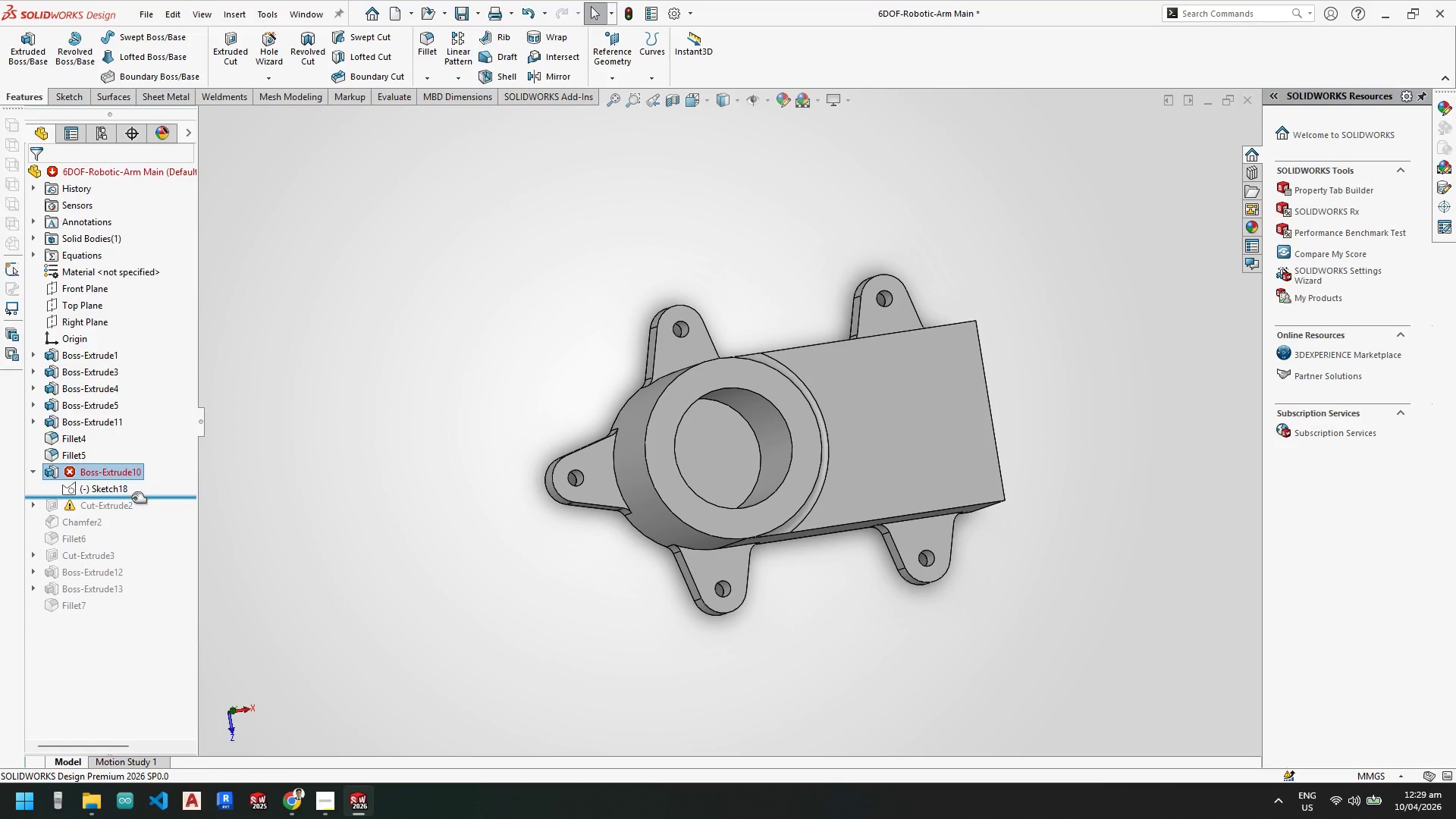 
left_click_drag(start_coordinate=[132, 498], to_coordinate=[136, 635])
 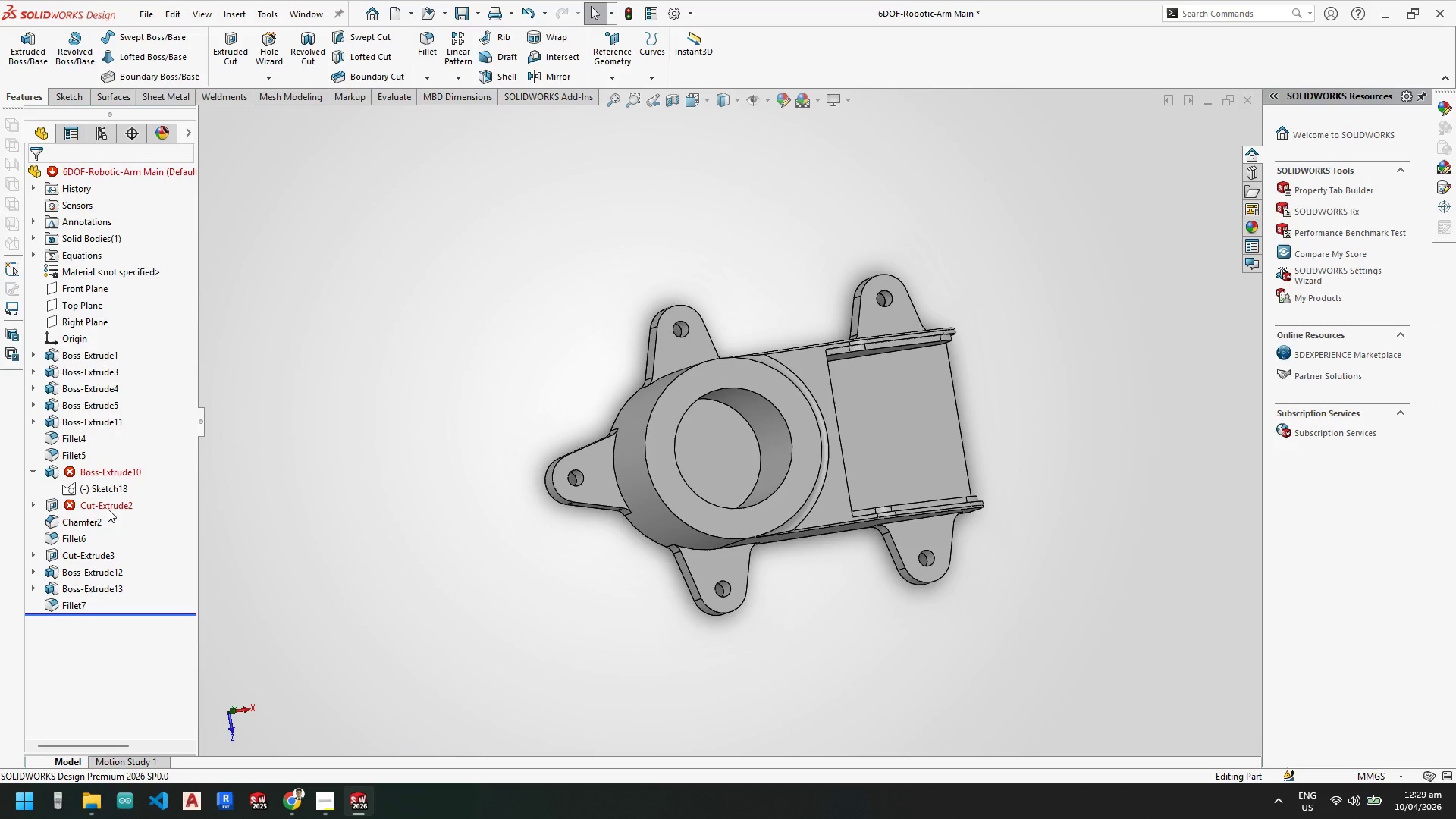 
left_click([107, 505])
 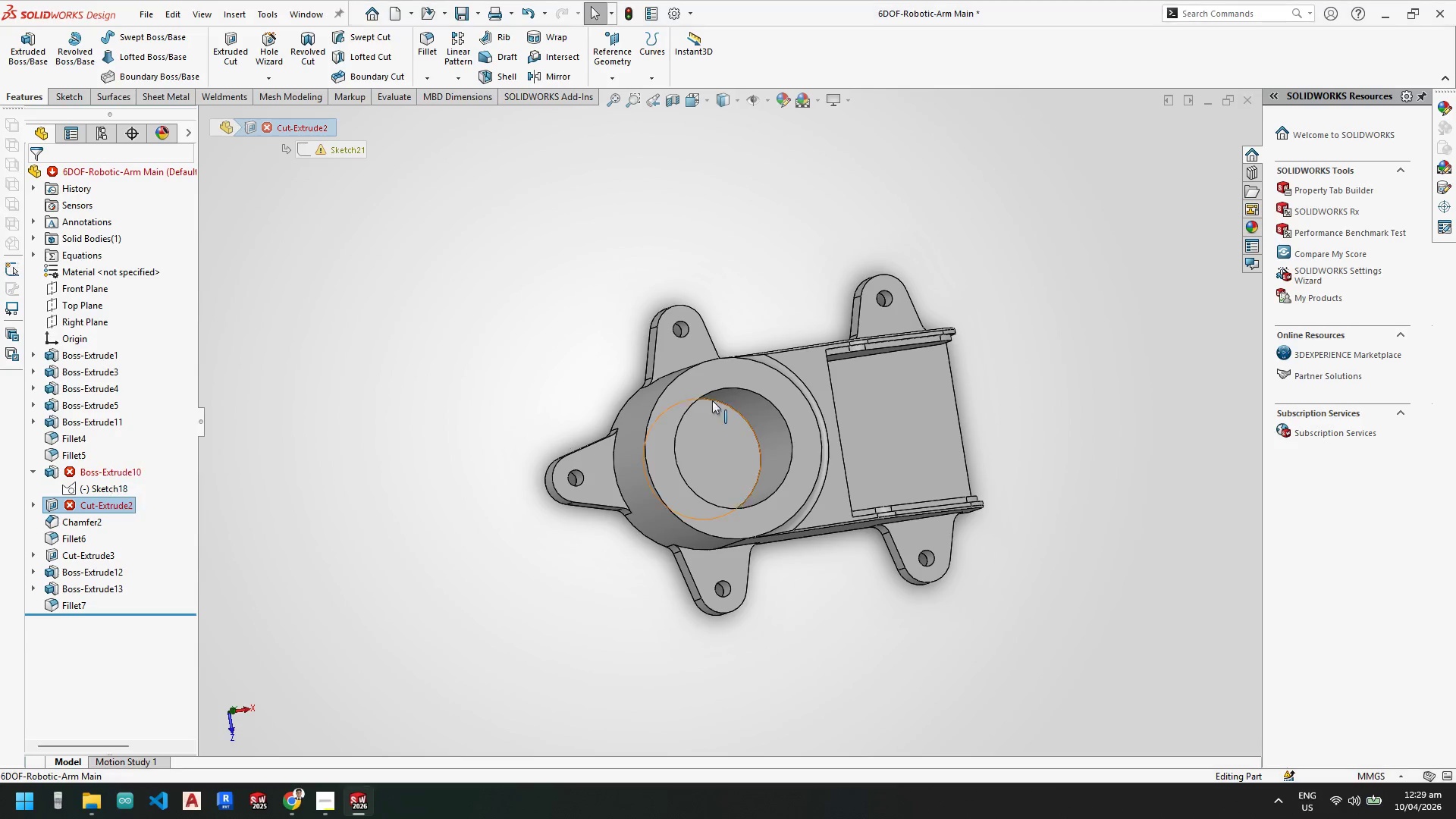 
scroll: coordinate [573, 387], scroll_direction: down, amount: 3.0
 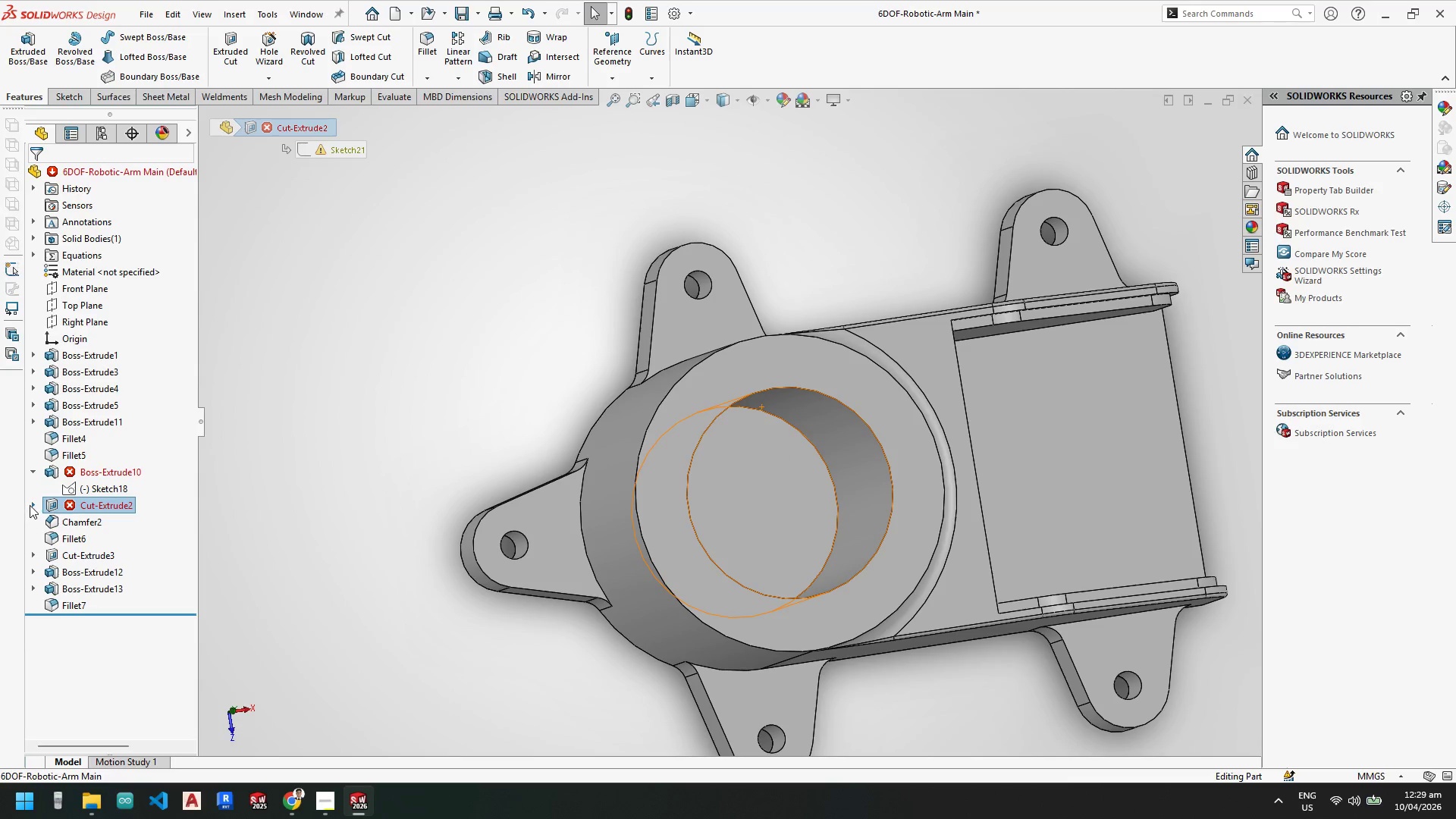 
left_click_drag(start_coordinate=[27, 504], to_coordinate=[33, 504])
 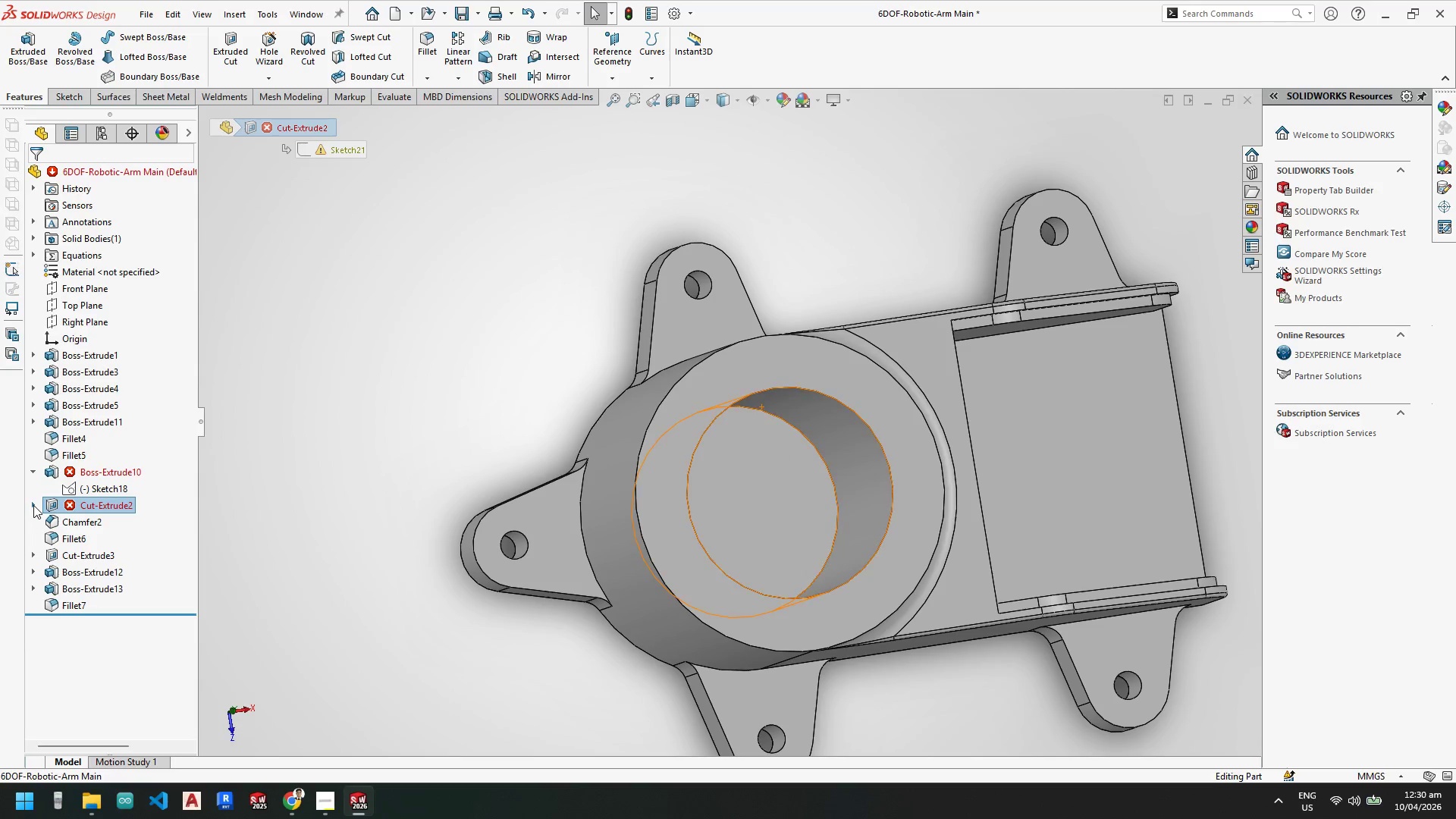 
double_click([33, 505])
 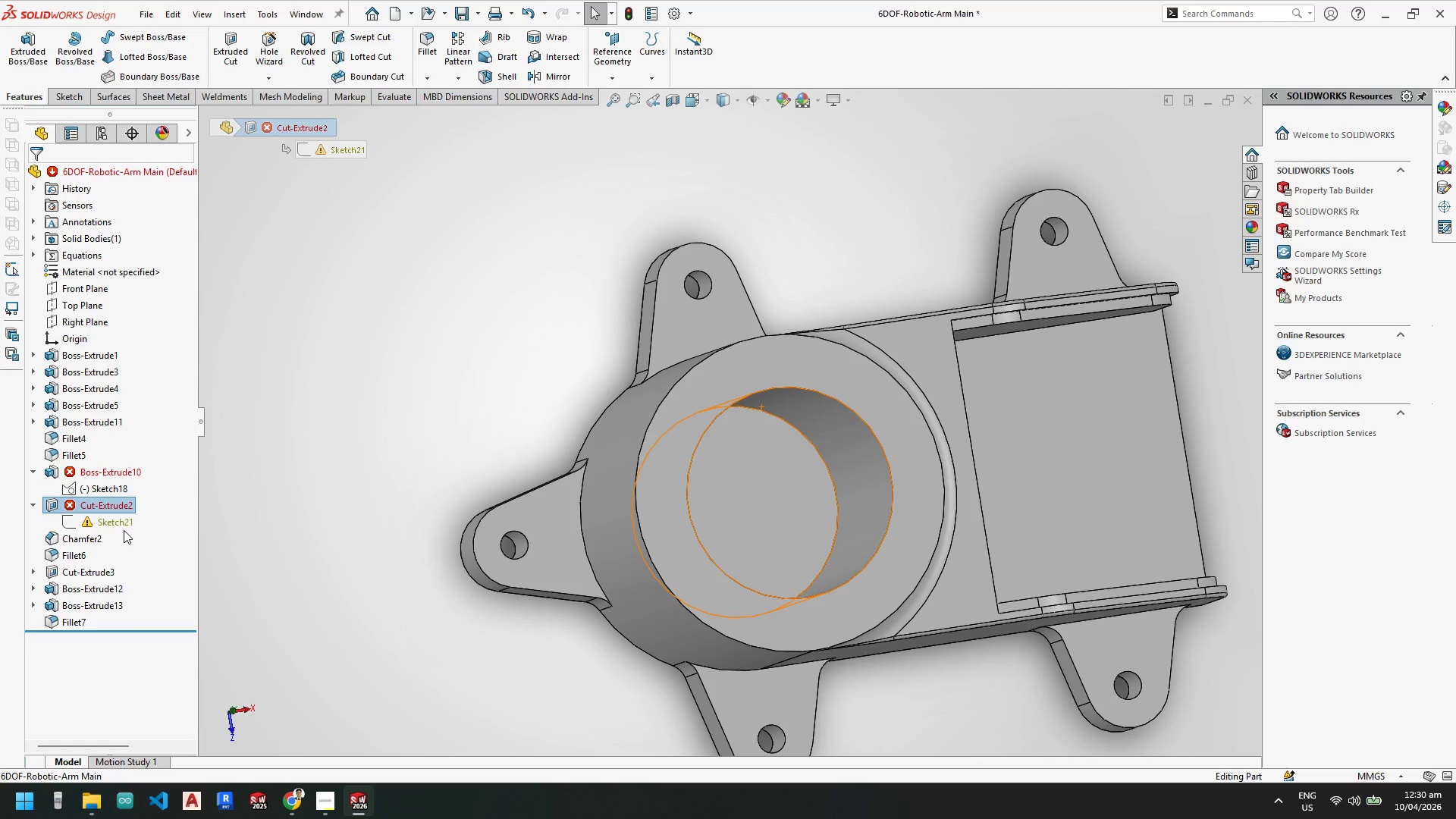 
right_click([120, 521])
 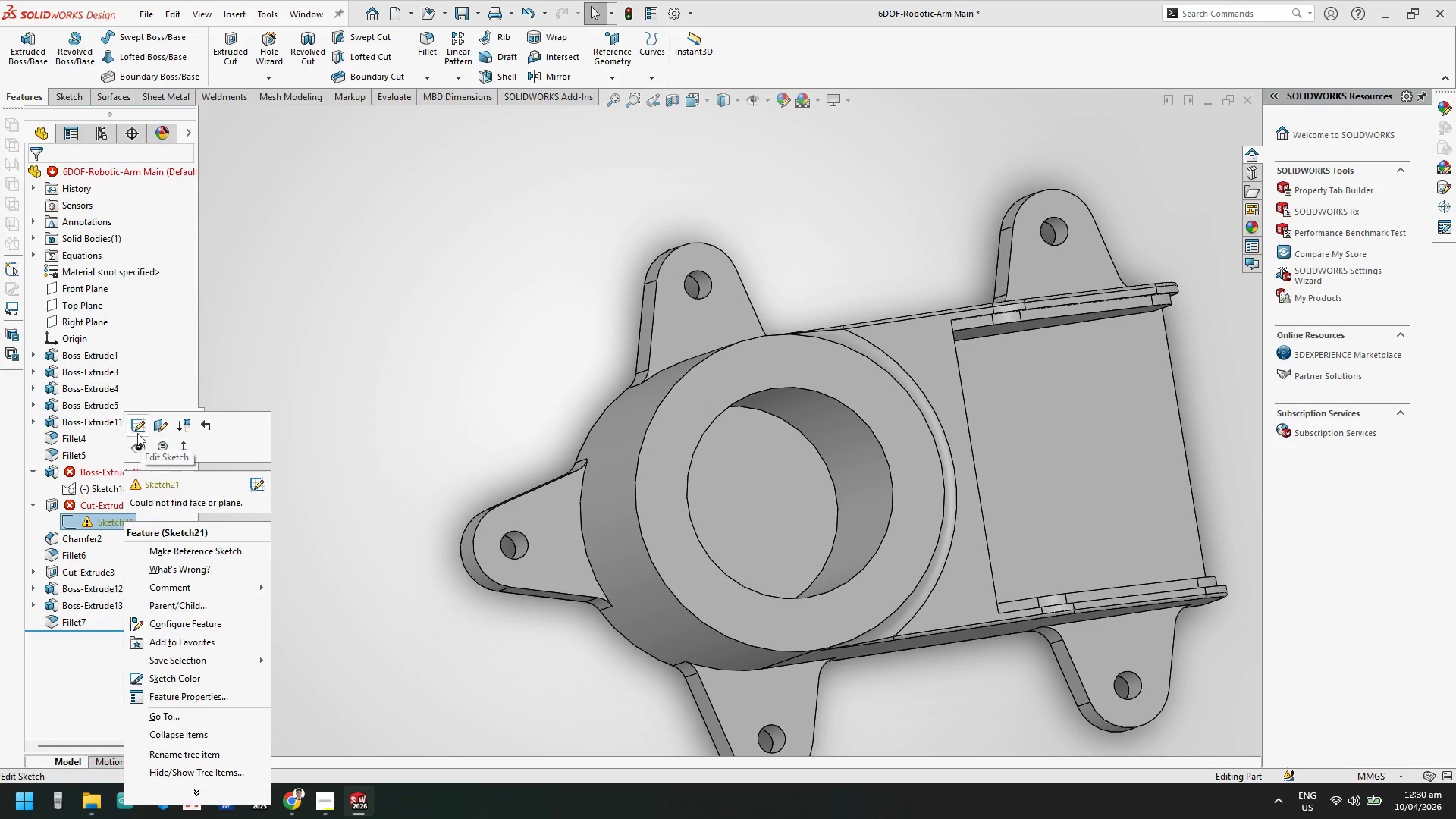 
left_click([136, 424])
 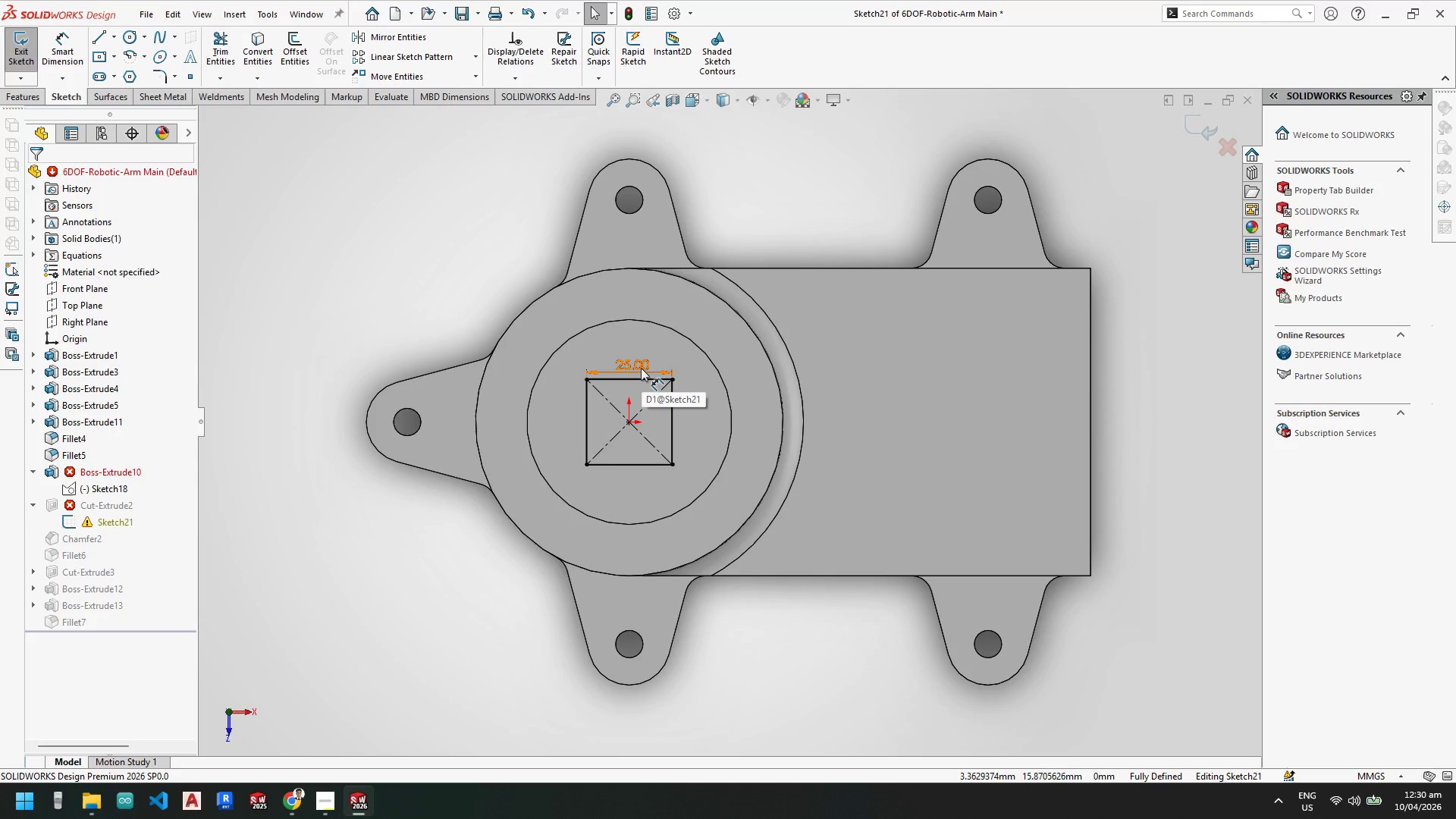 
key(Escape)
 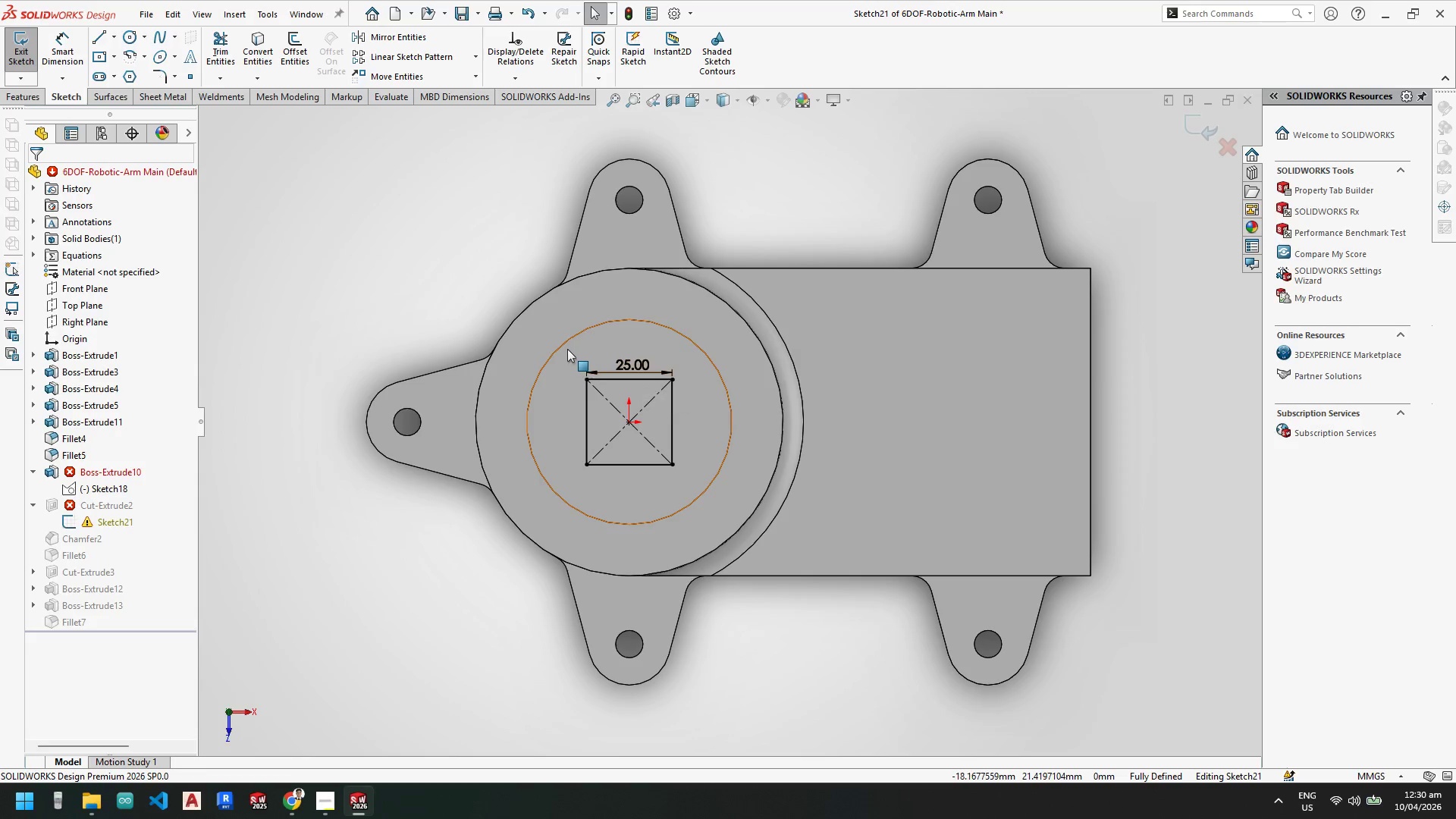 
left_click_drag(start_coordinate=[567, 349], to_coordinate=[695, 484])
 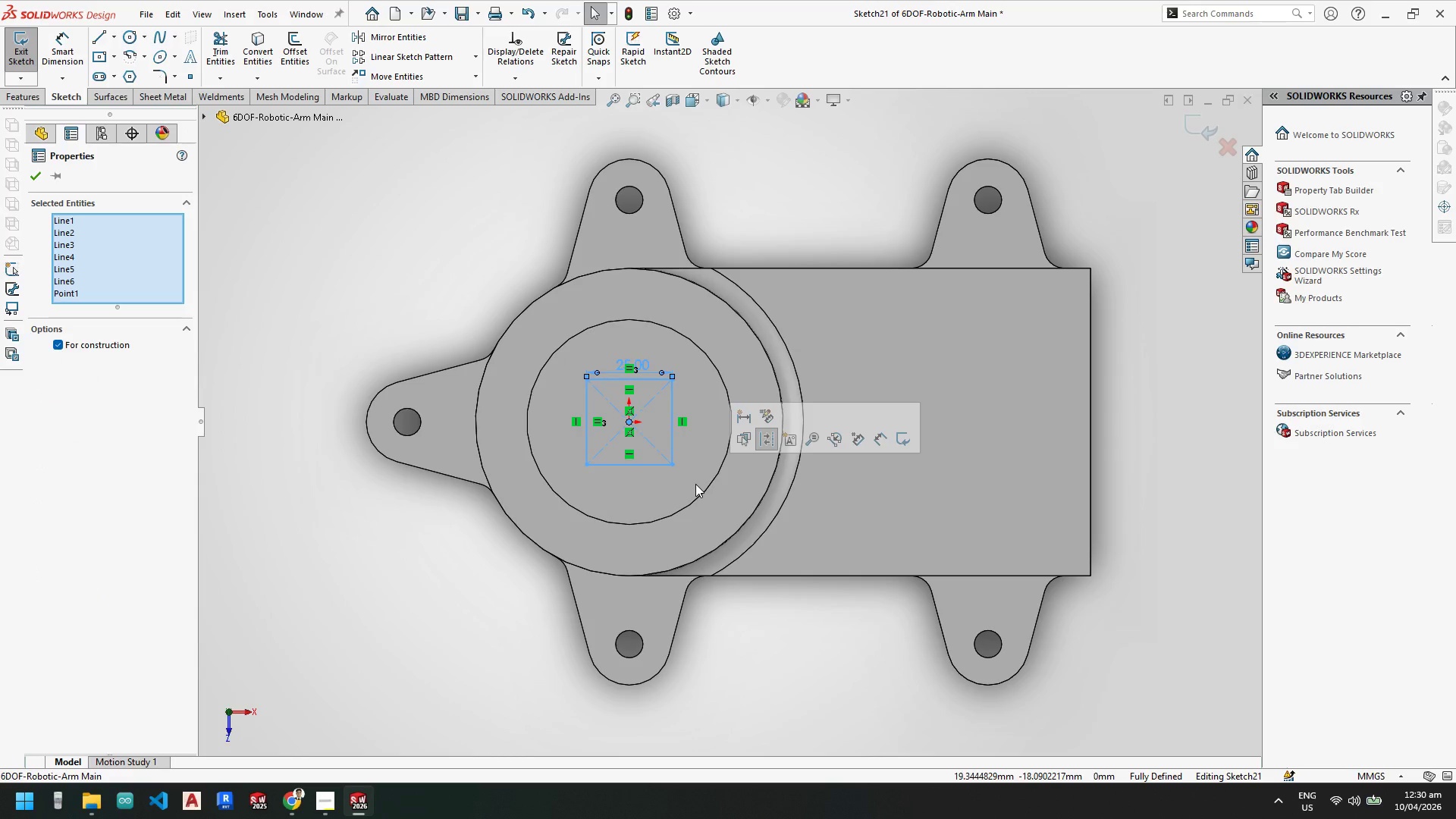 
key(Delete)
 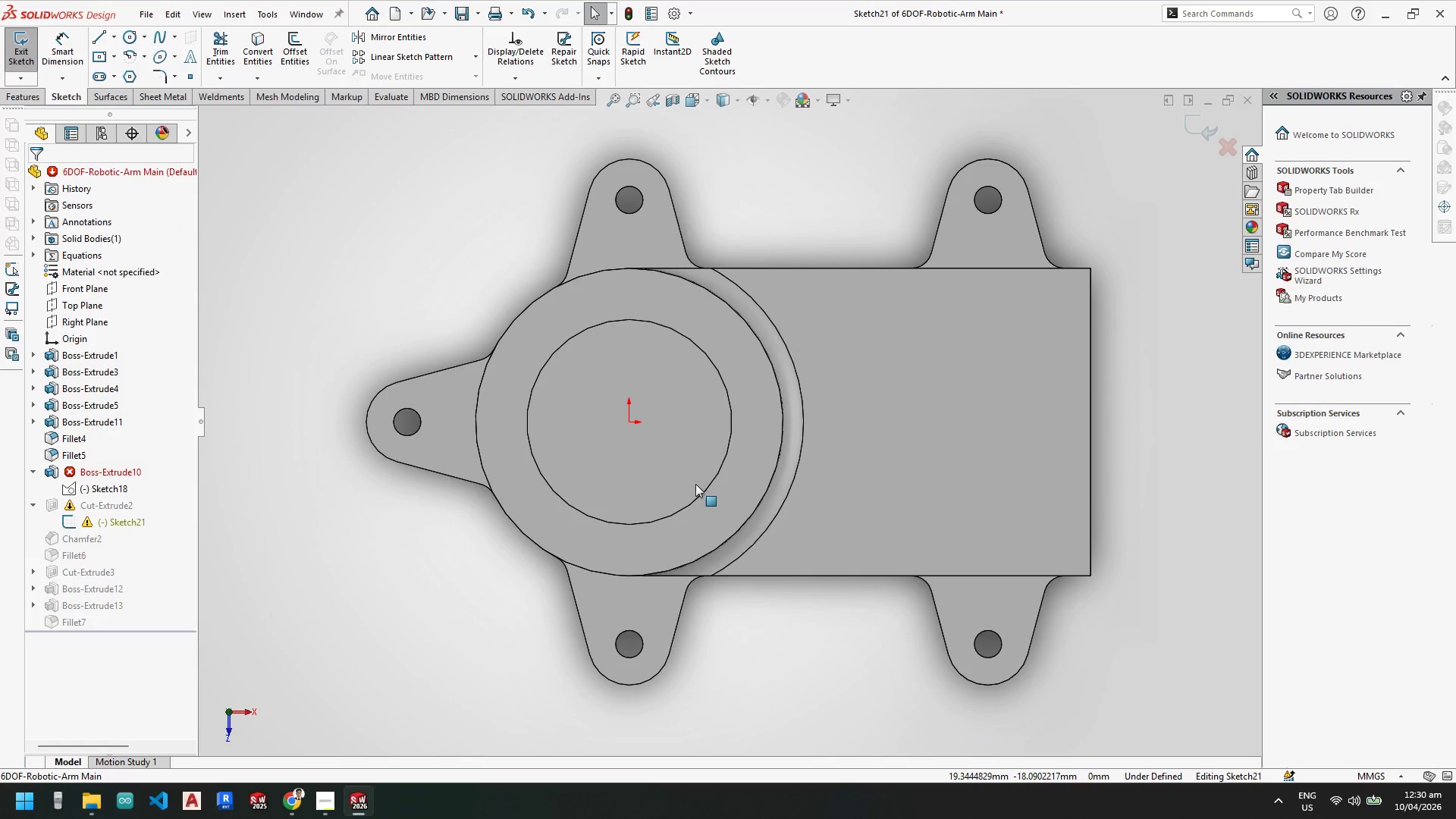 
key(Escape)
 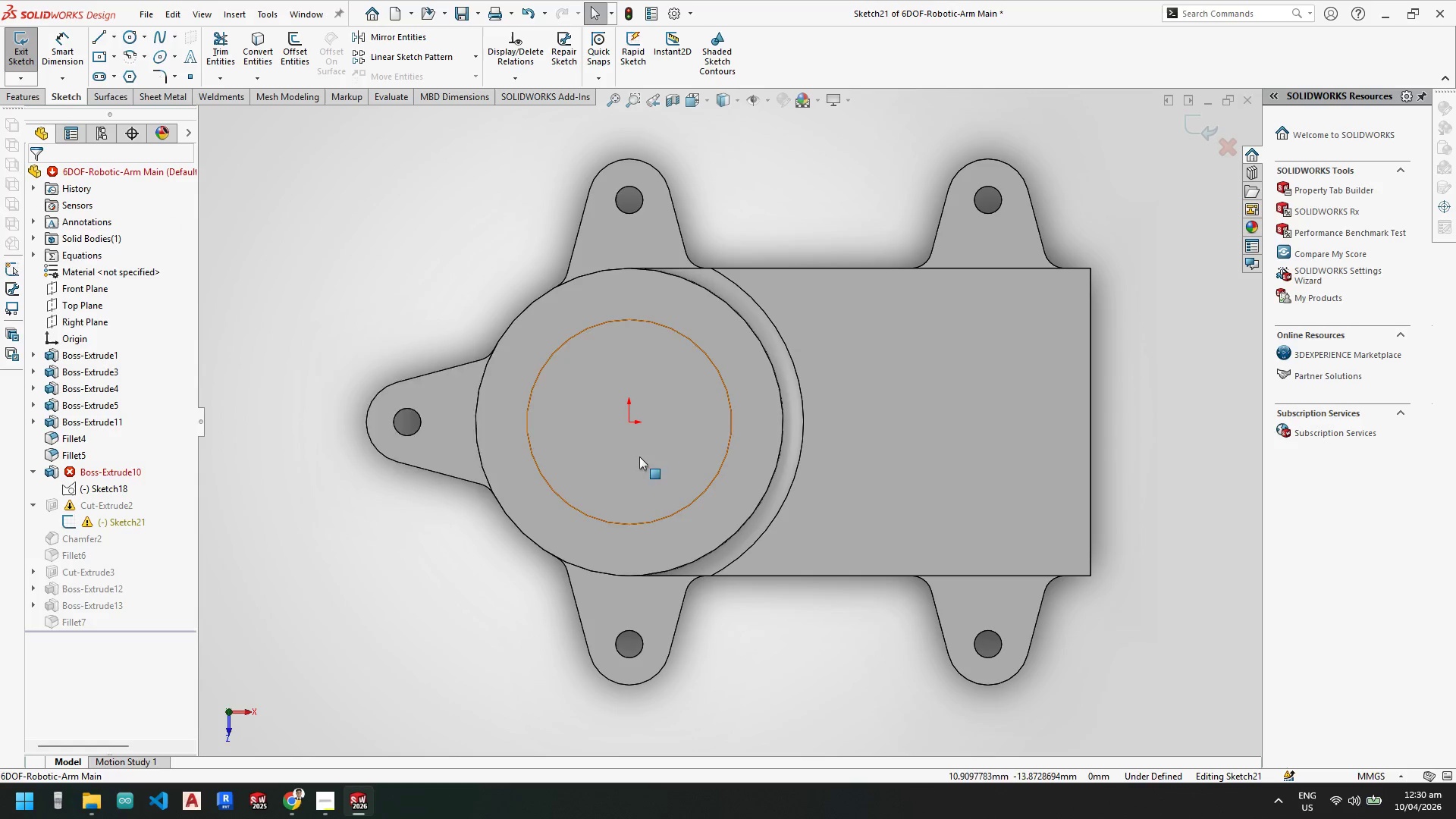 
key(Escape)
 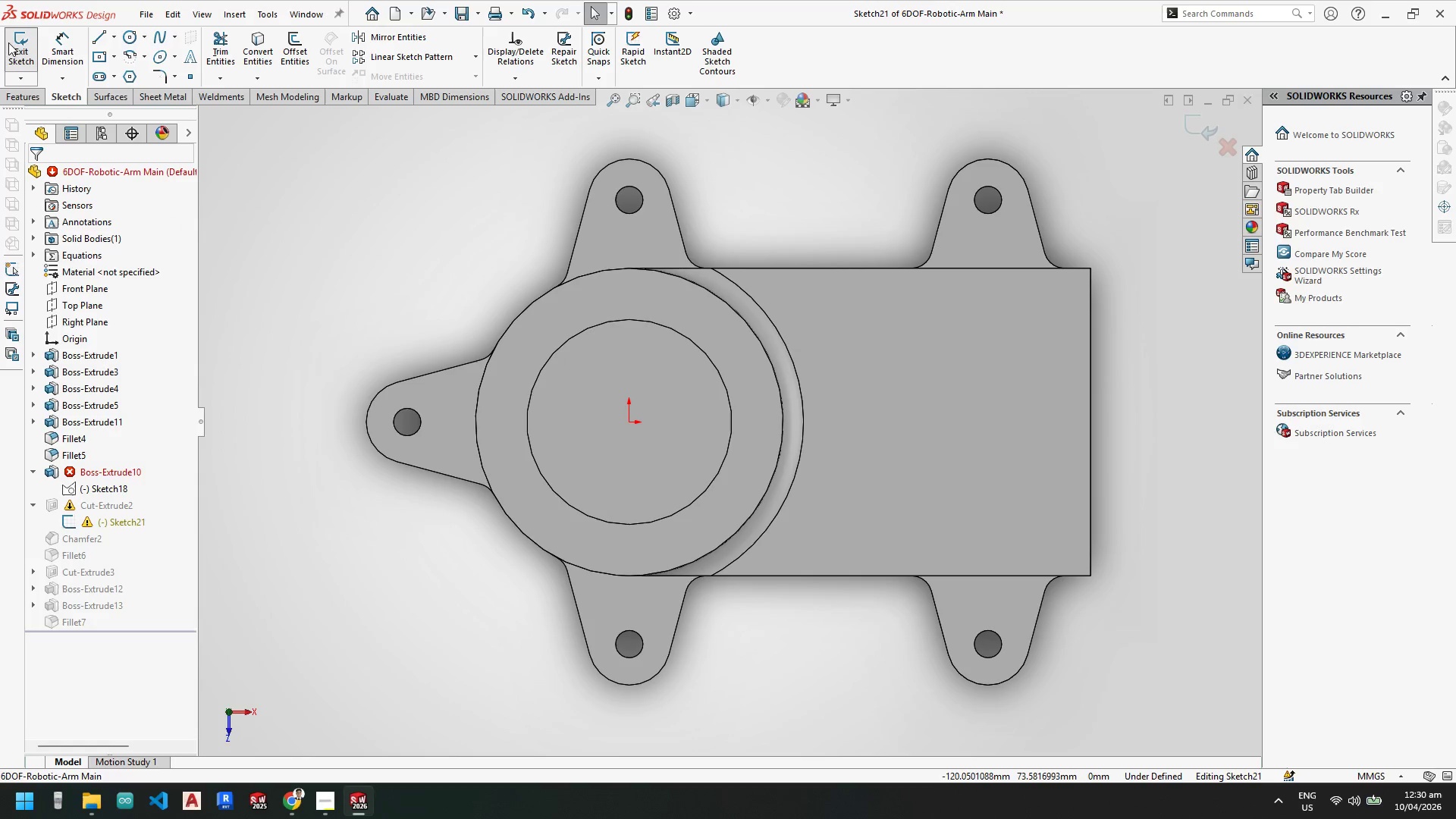 
left_click([13, 45])
 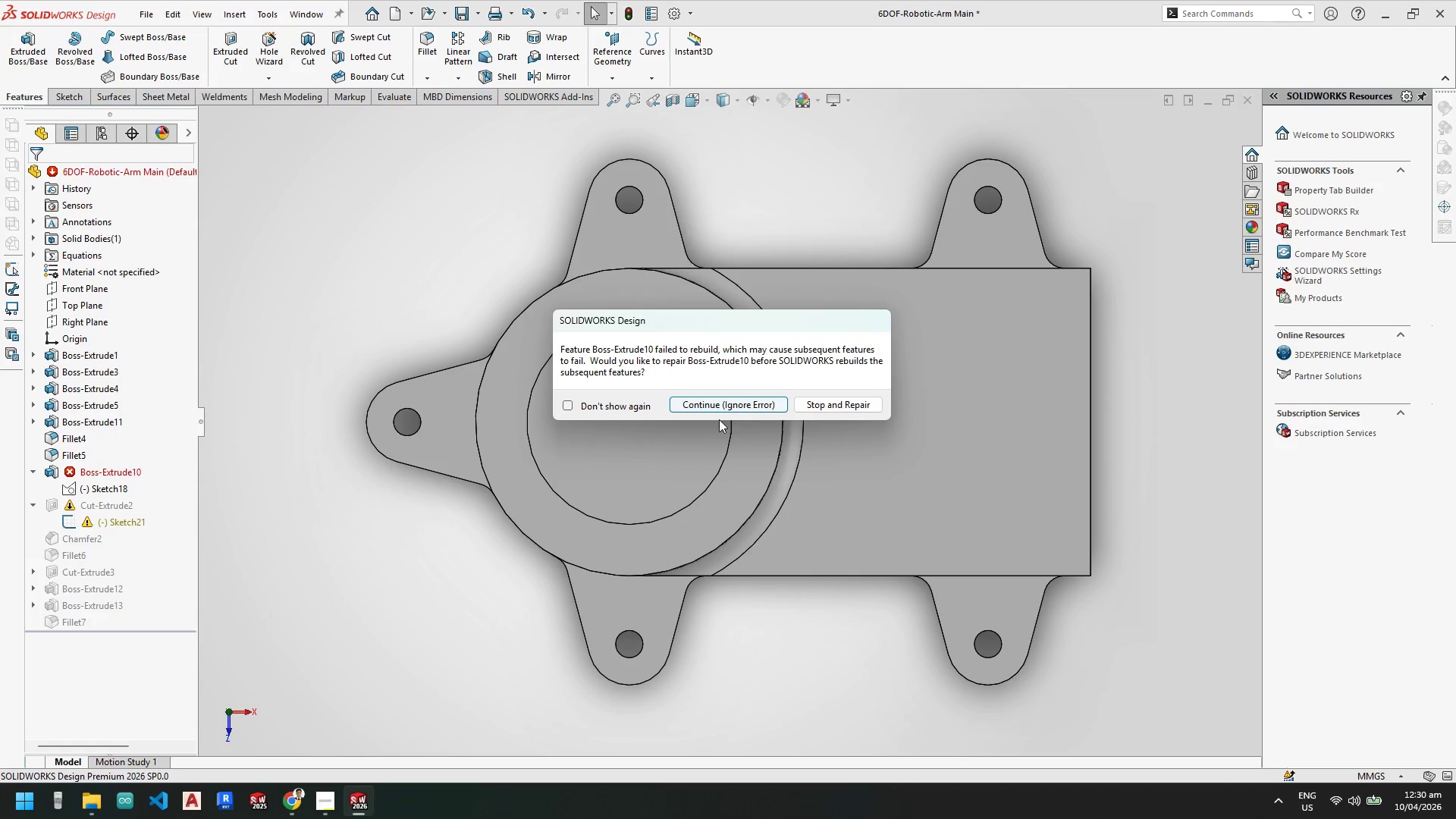 
left_click([808, 408])
 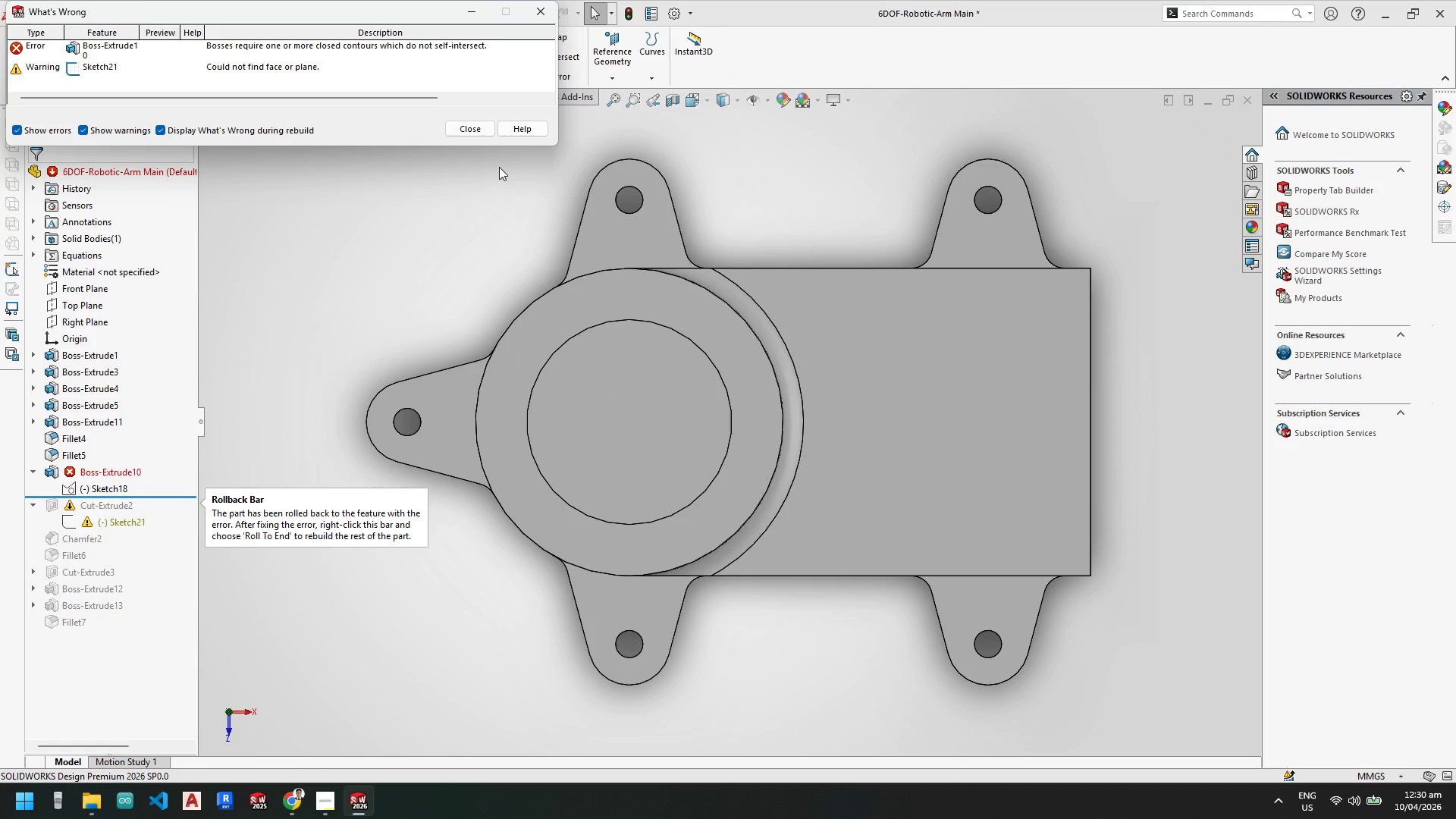 
left_click([473, 126])
 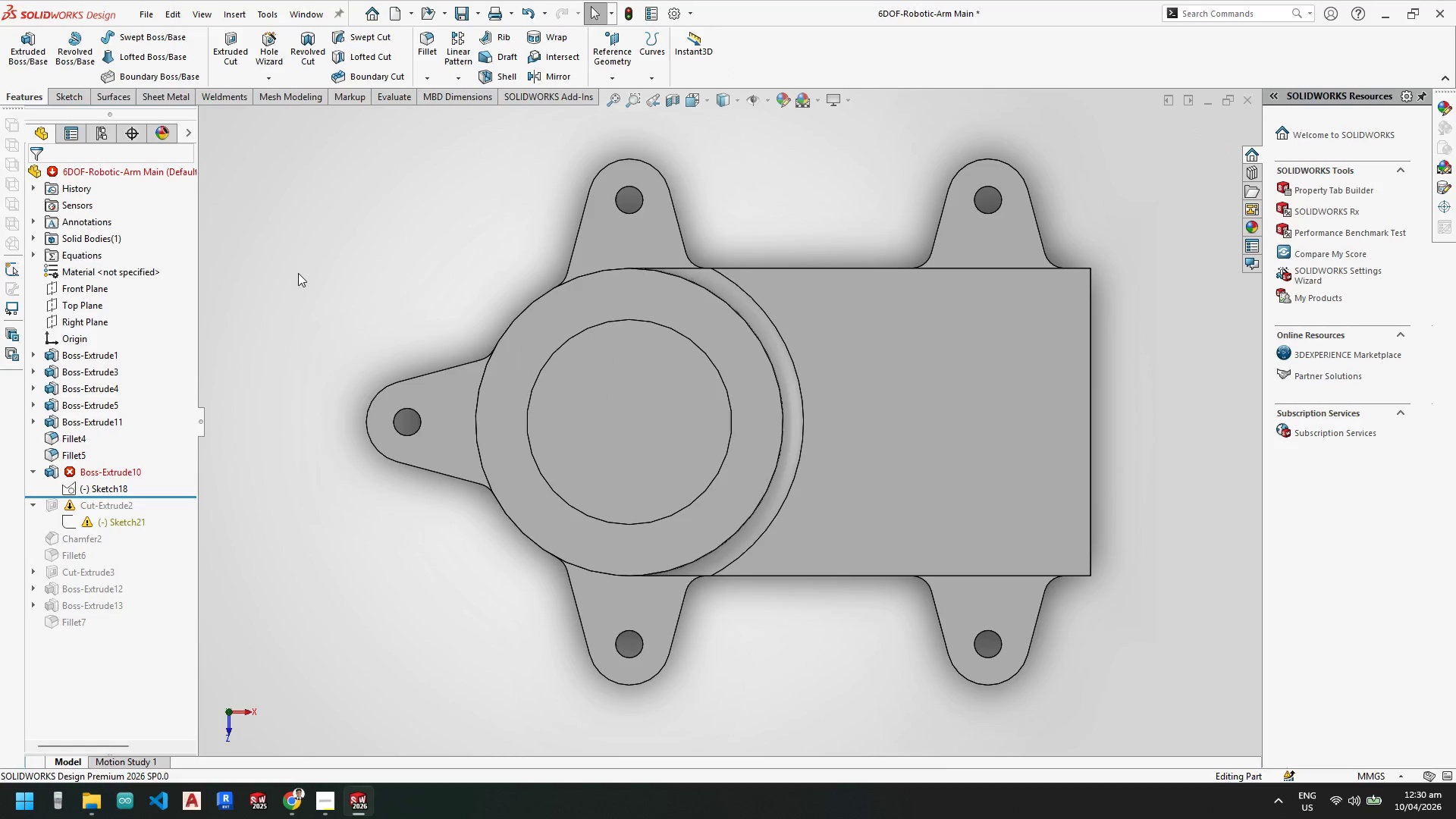 
key(Escape)
 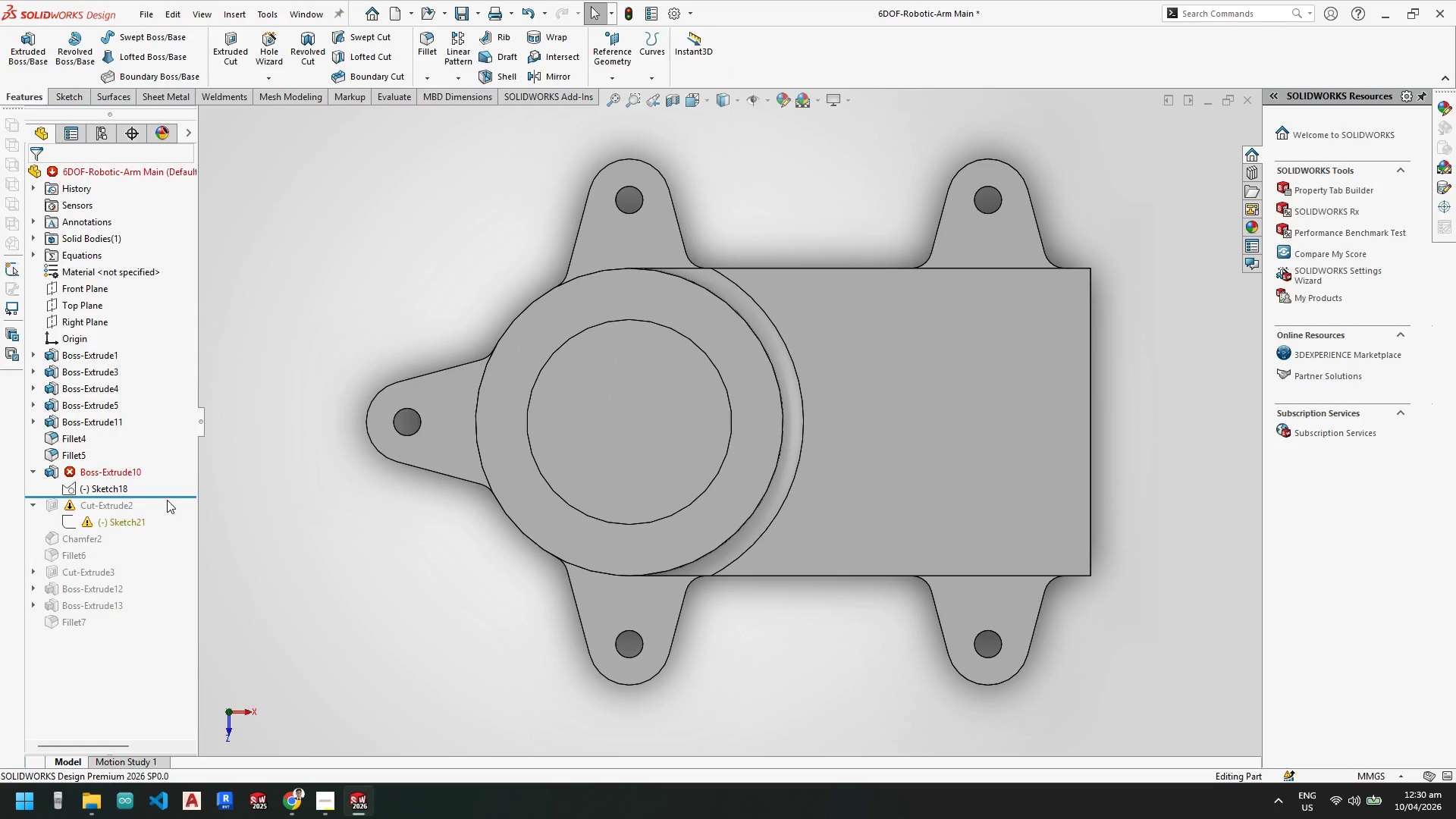 
left_click_drag(start_coordinate=[167, 497], to_coordinate=[156, 535])
 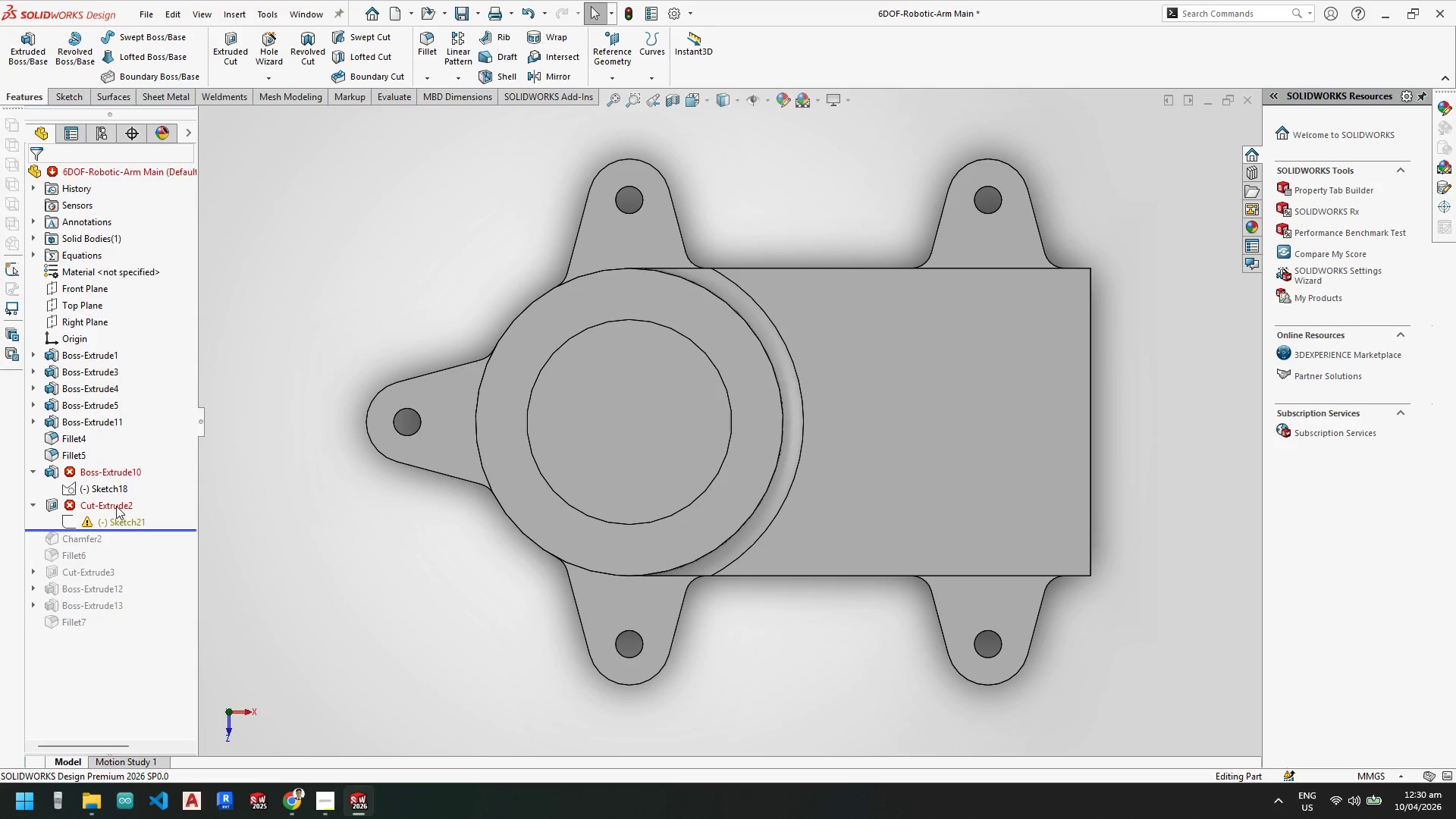 
left_click([110, 504])
 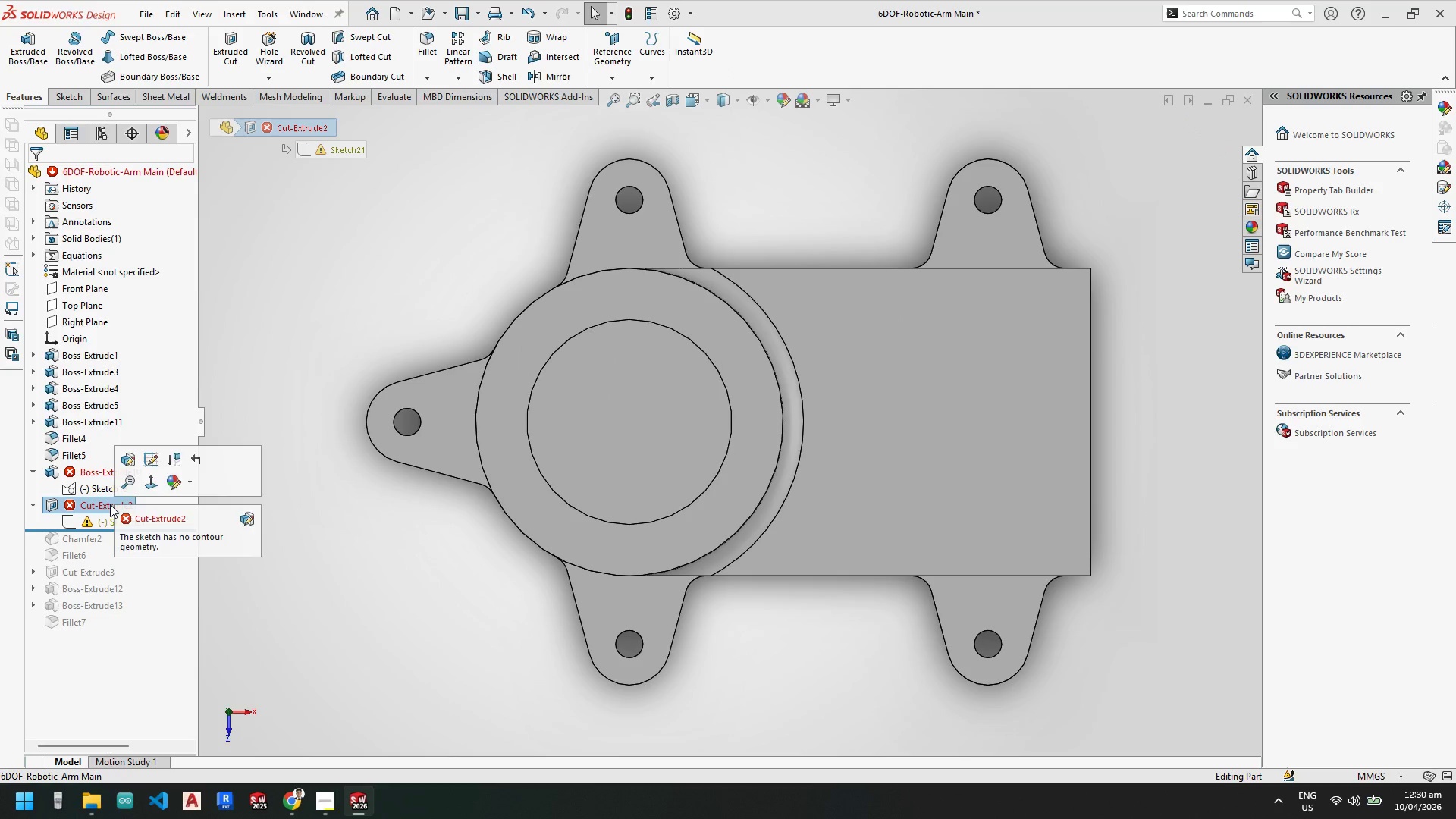 
key(Delete)
 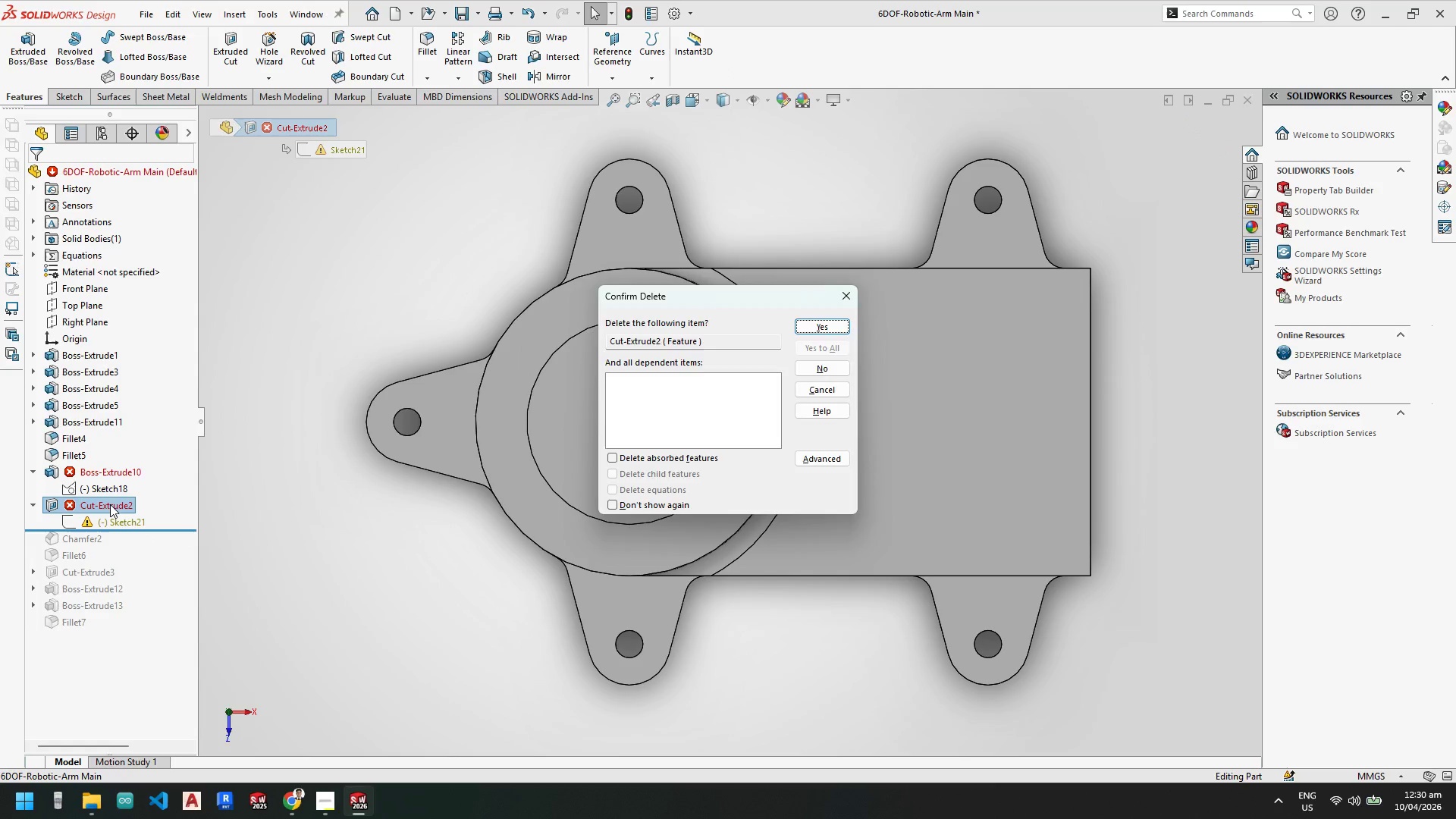 
key(NumpadEnter)
 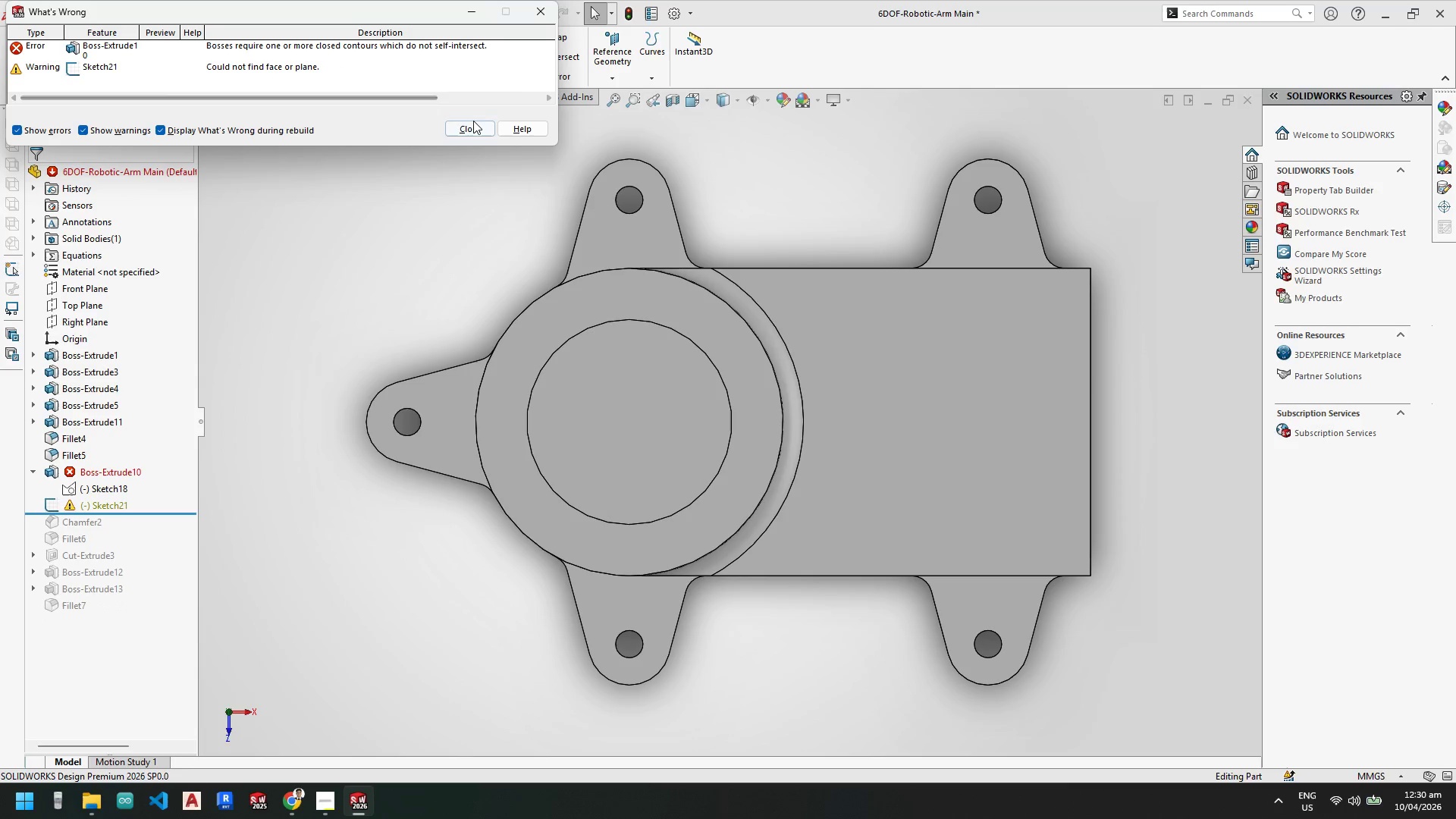 
key(Escape)
 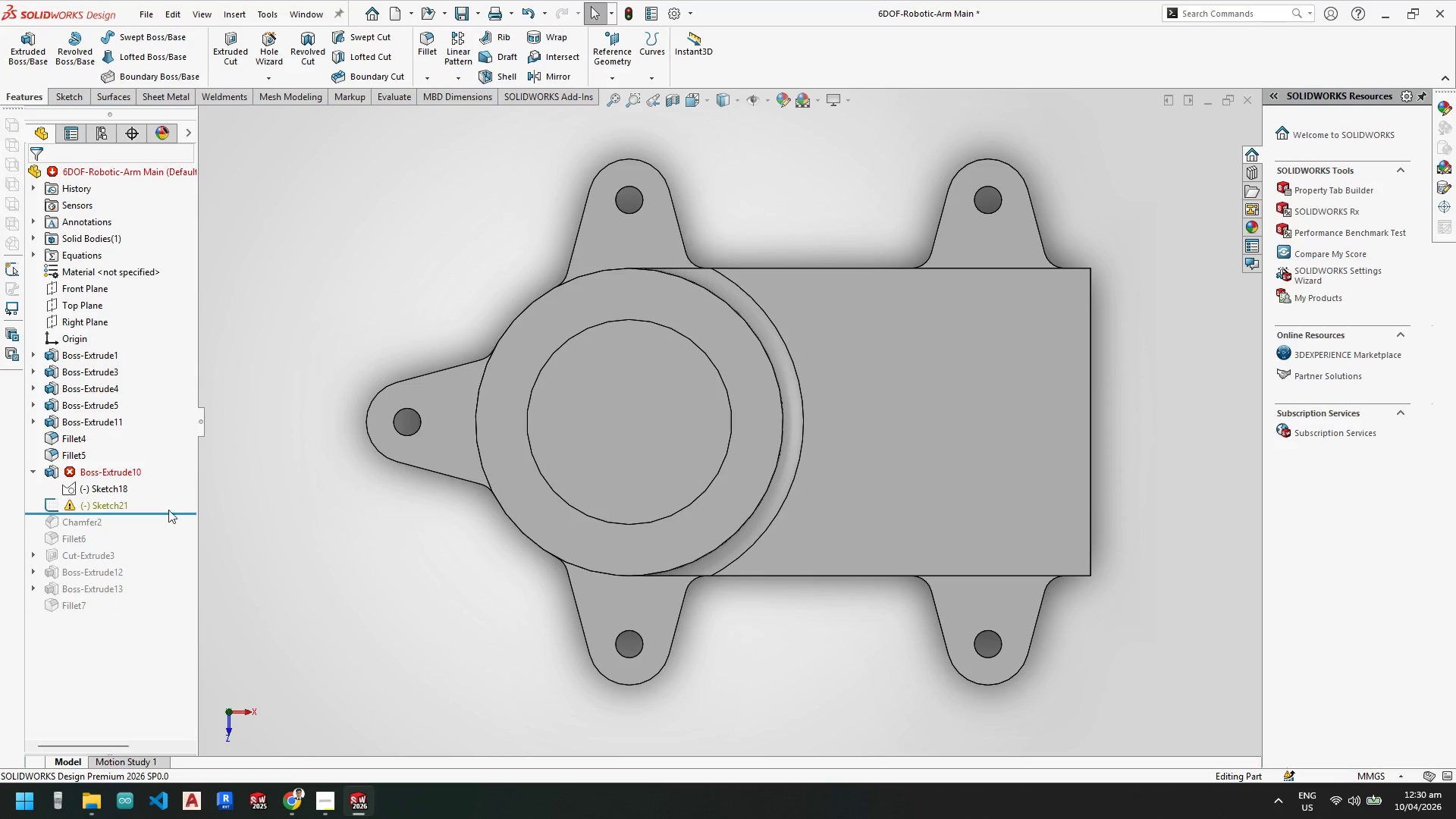 
key(Escape)
 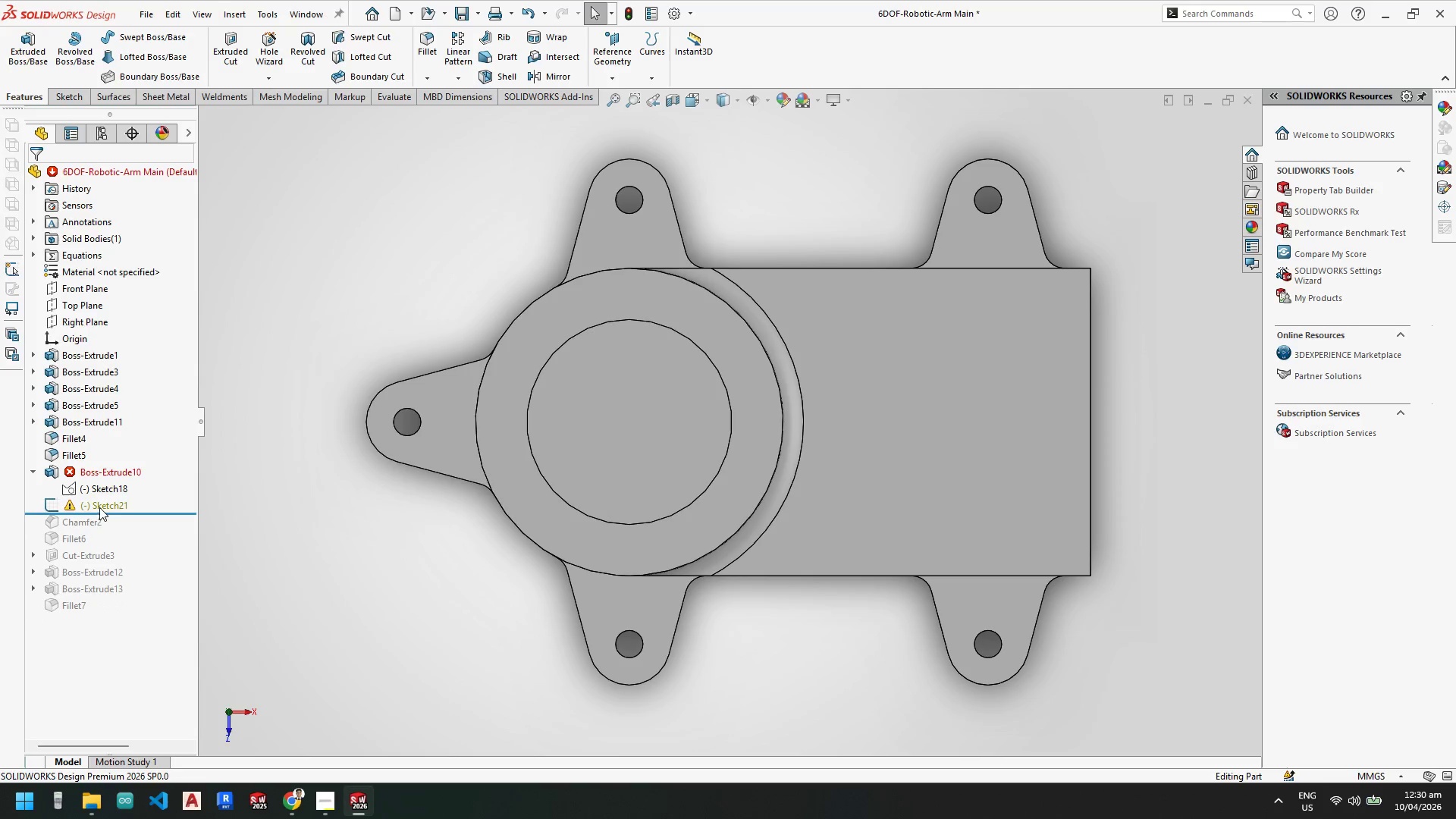 
left_click([99, 505])
 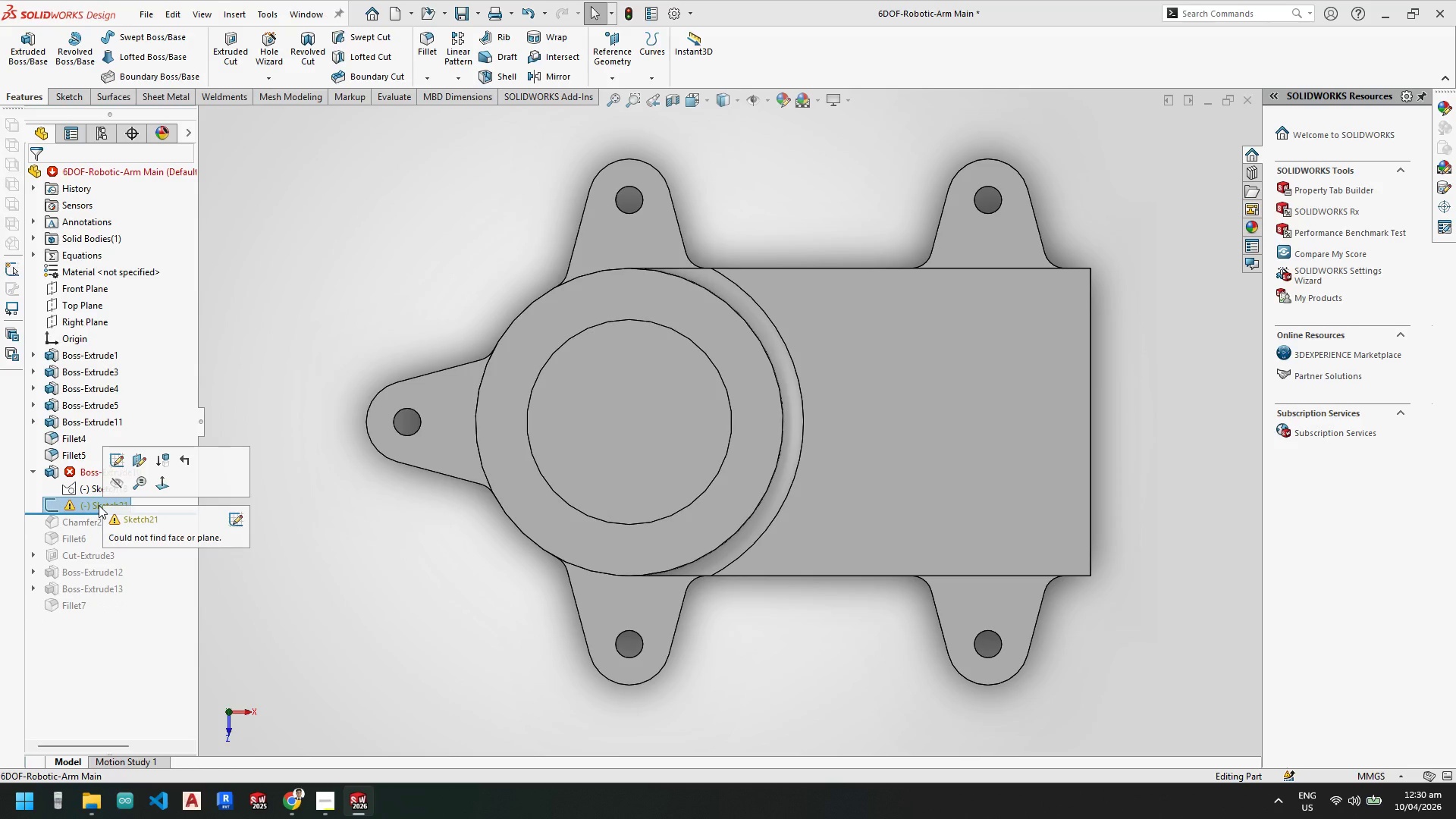 
key(Delete)
 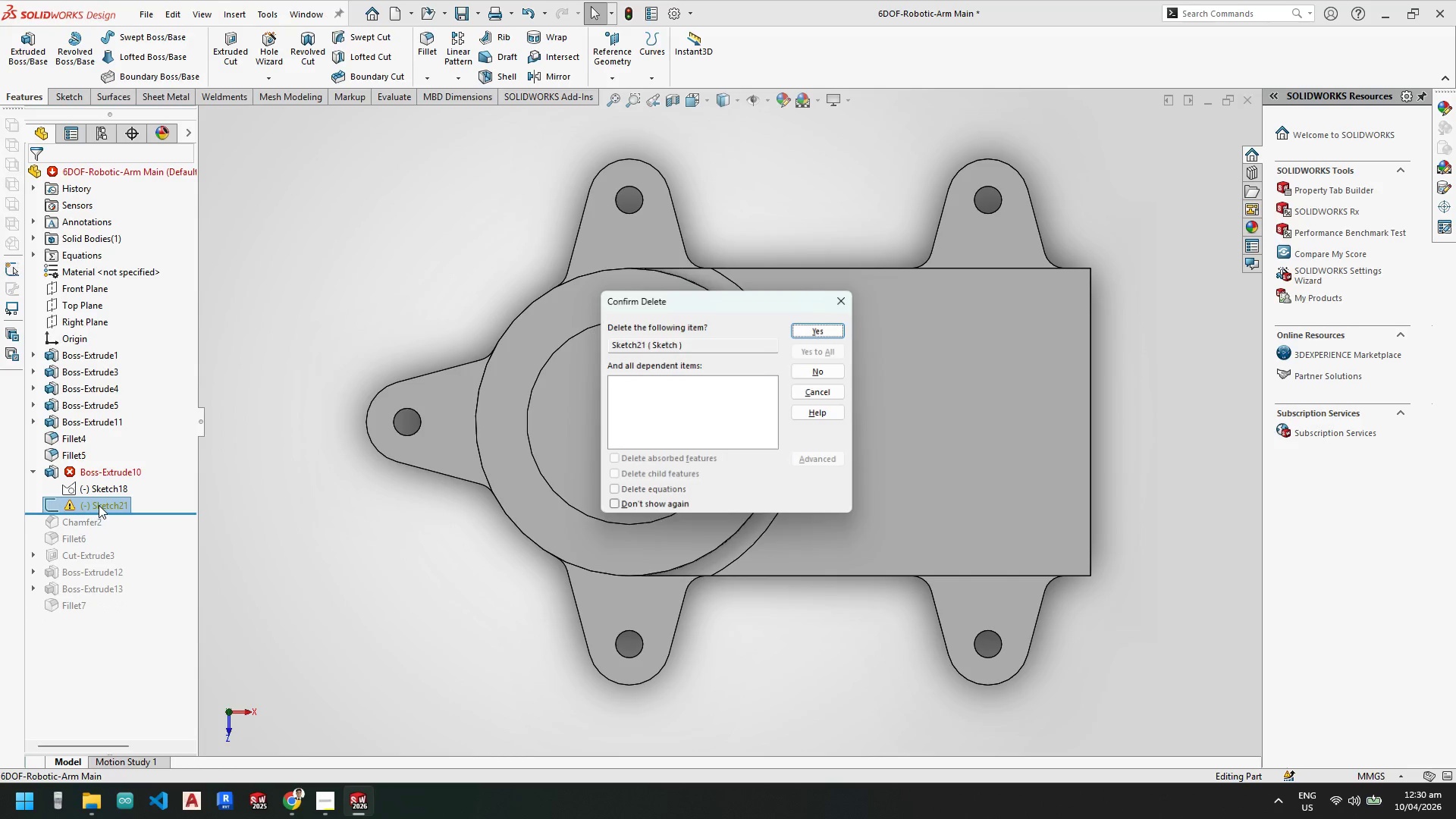 
key(NumpadEnter)
 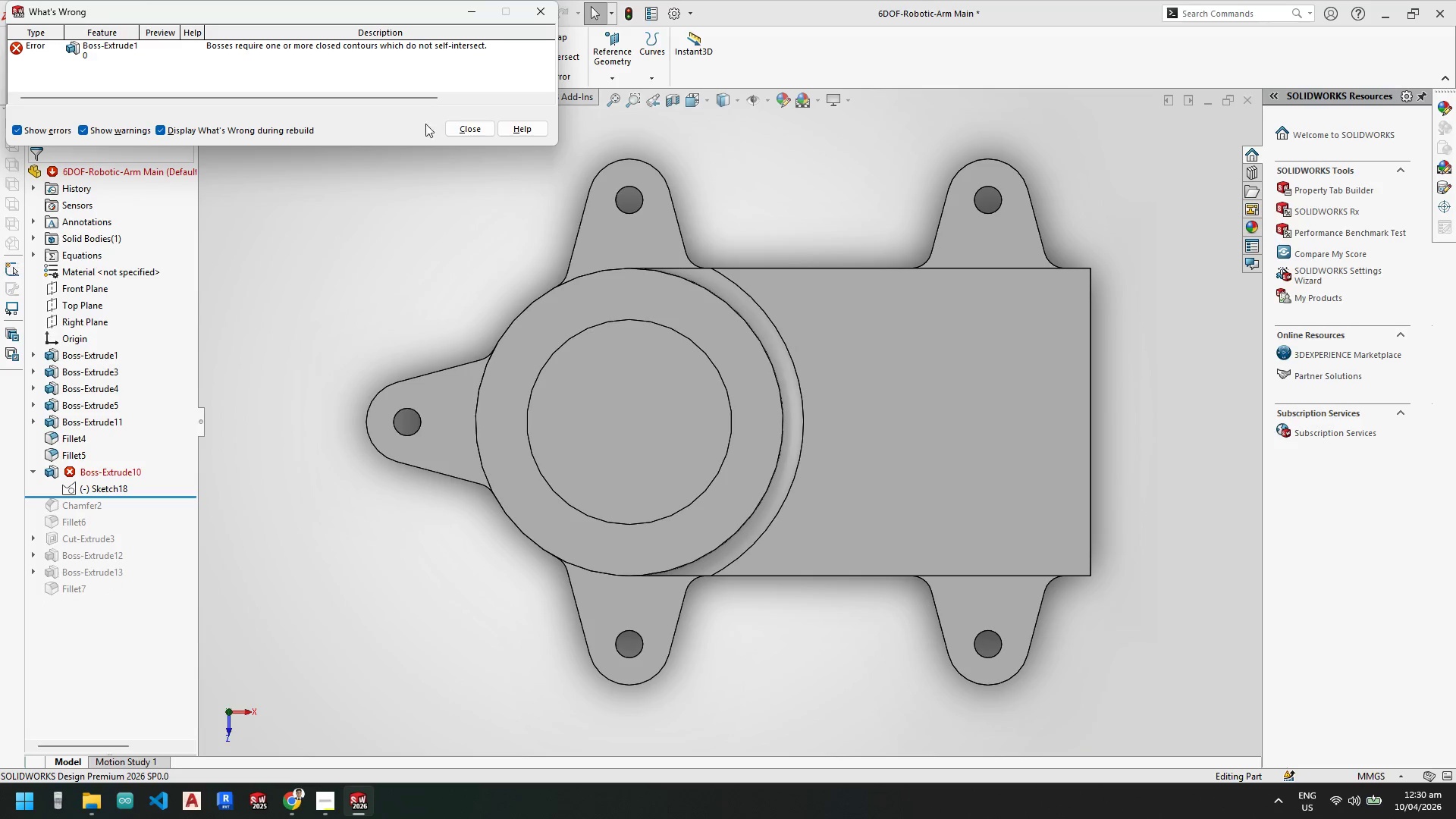 
left_click([483, 124])
 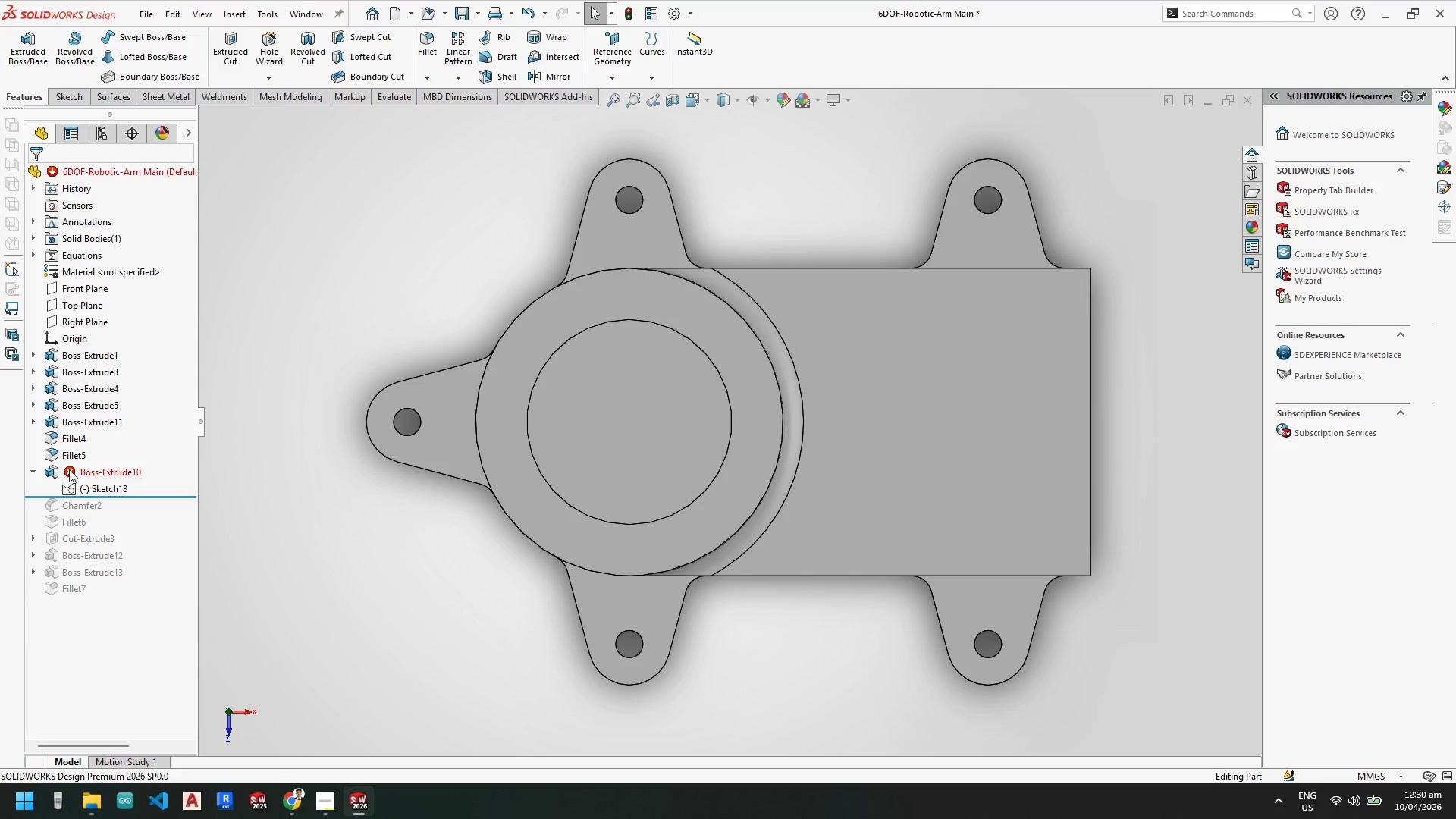 
left_click([86, 469])
 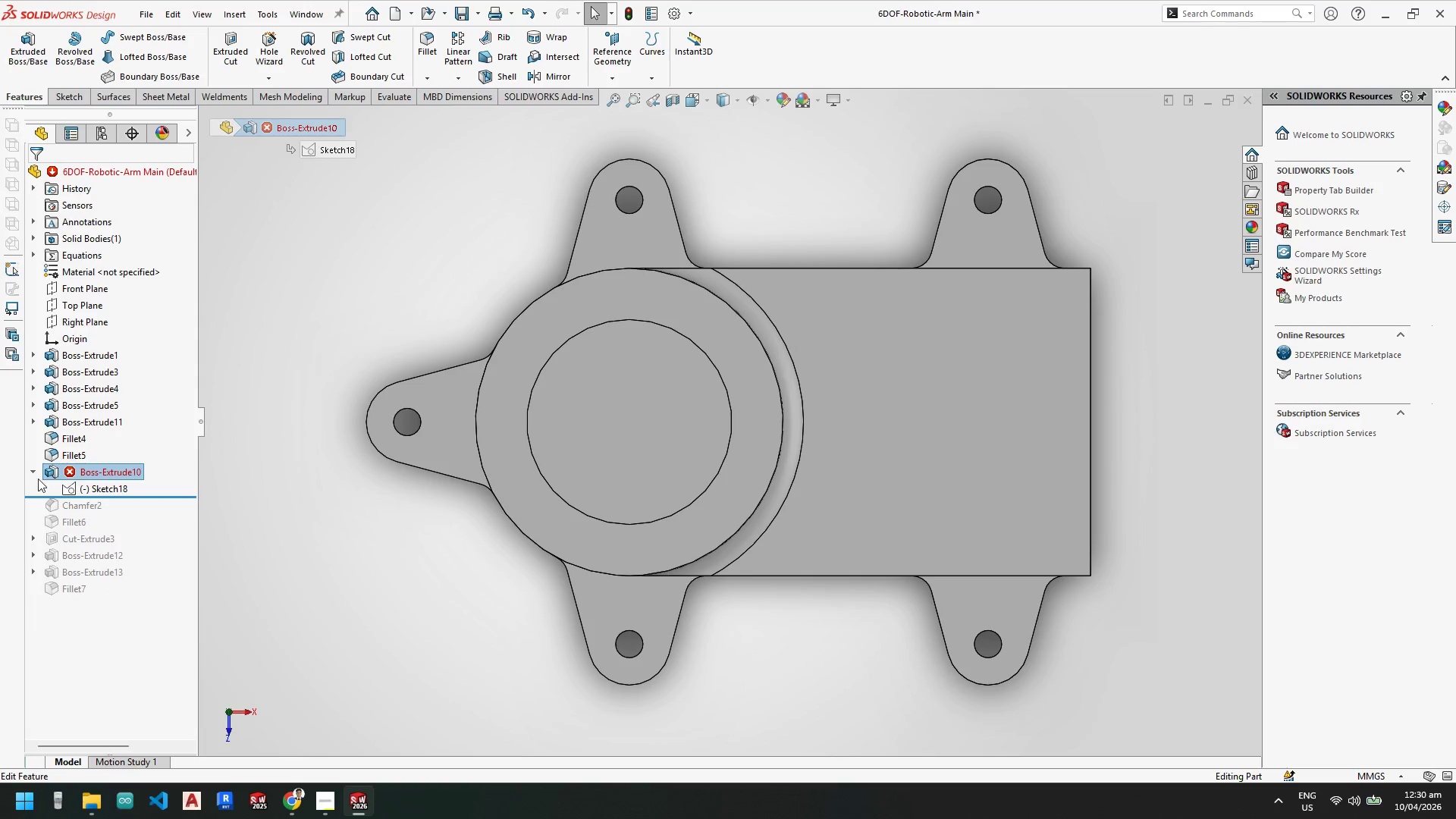 
left_click([34, 469])
 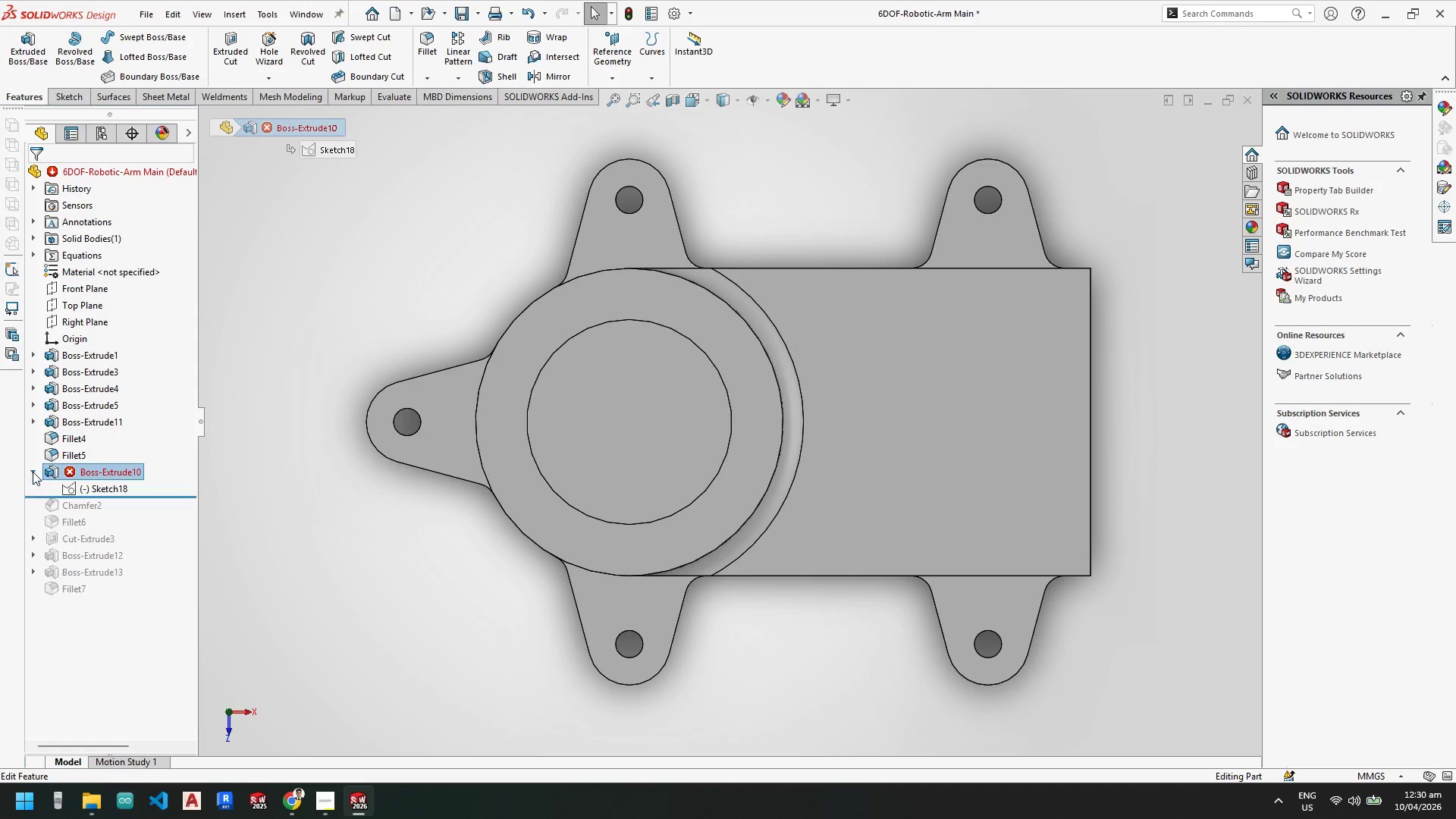 
right_click([99, 484])
 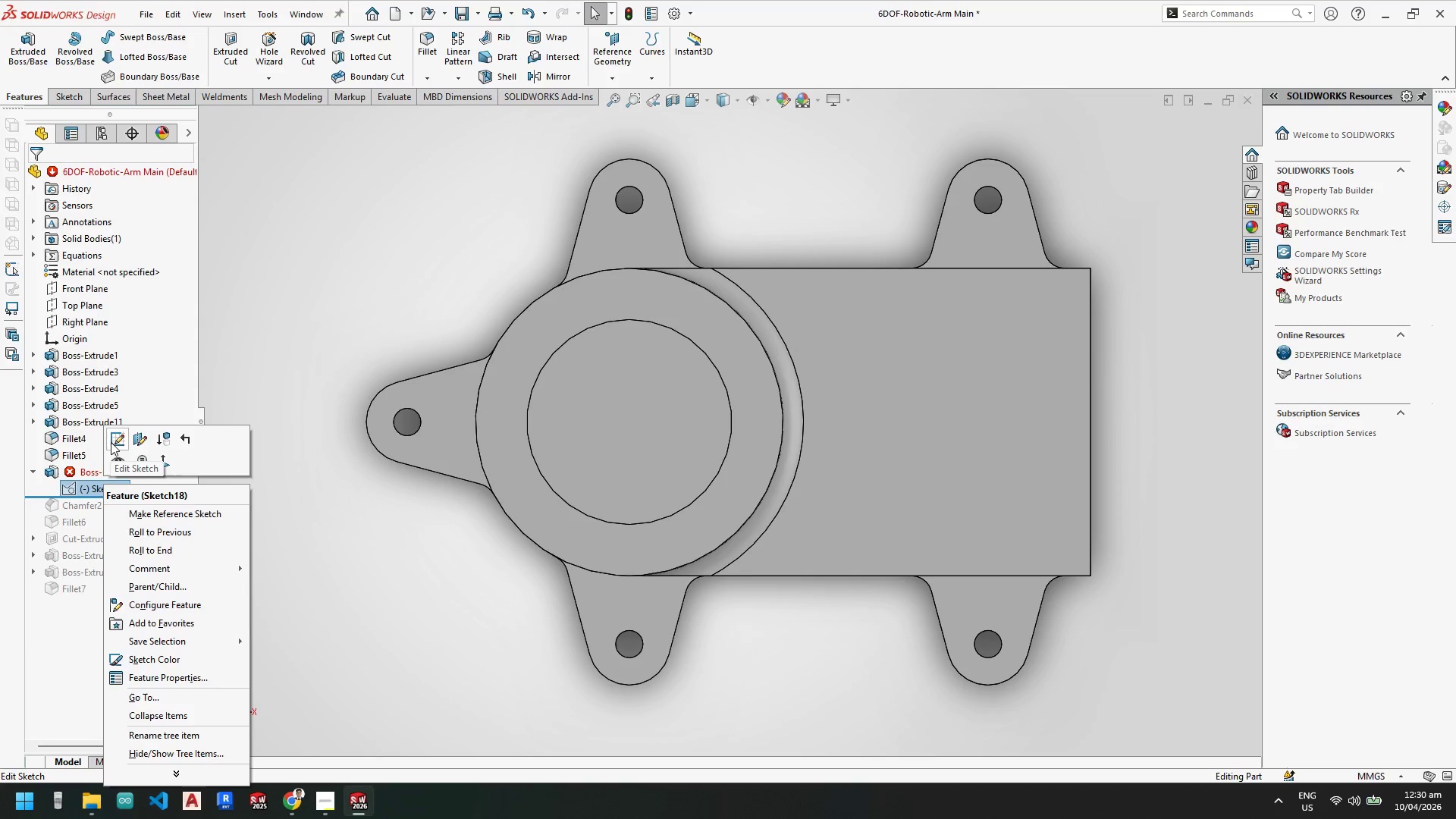 
left_click([114, 441])
 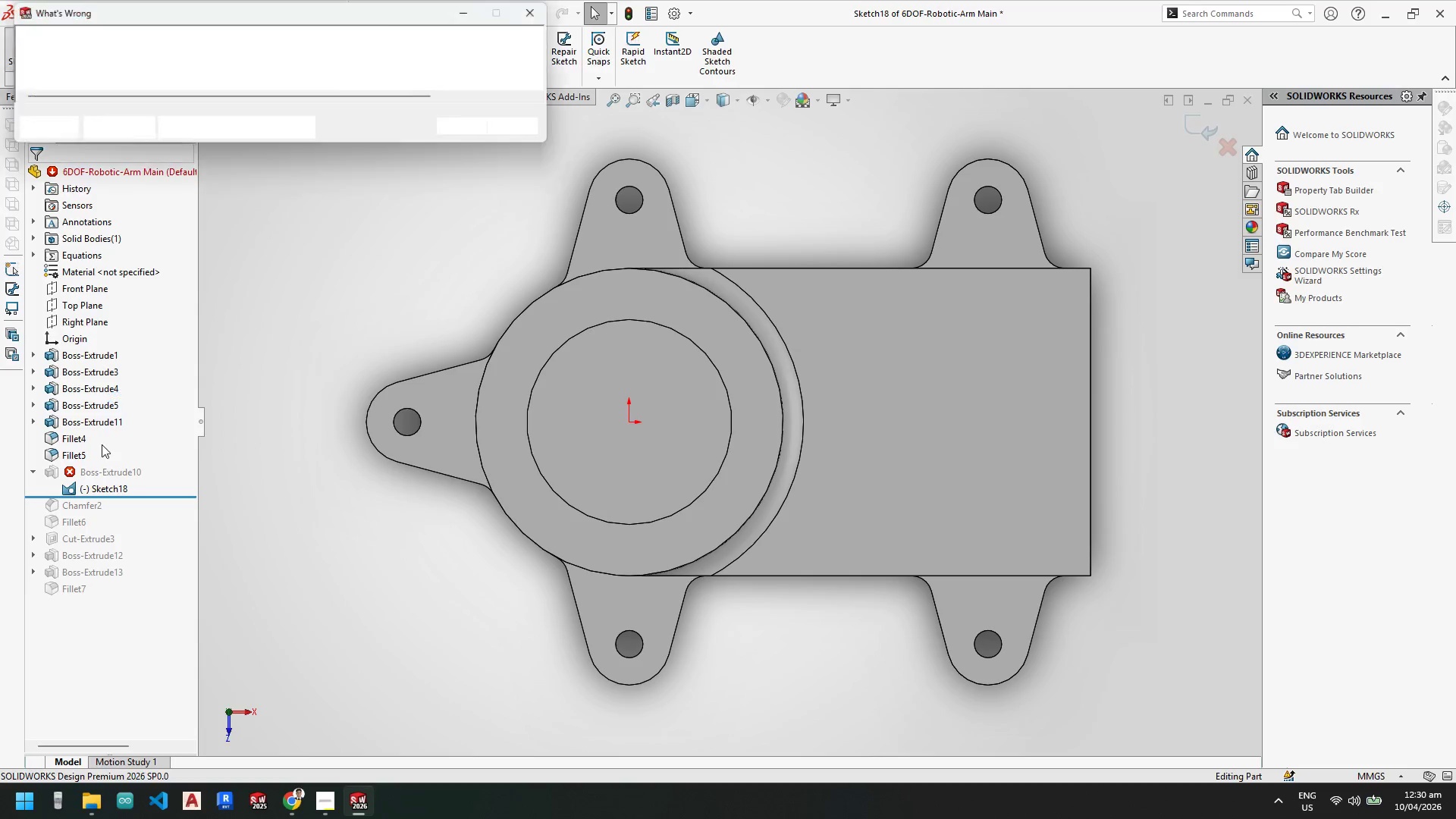 
left_click([469, 129])
 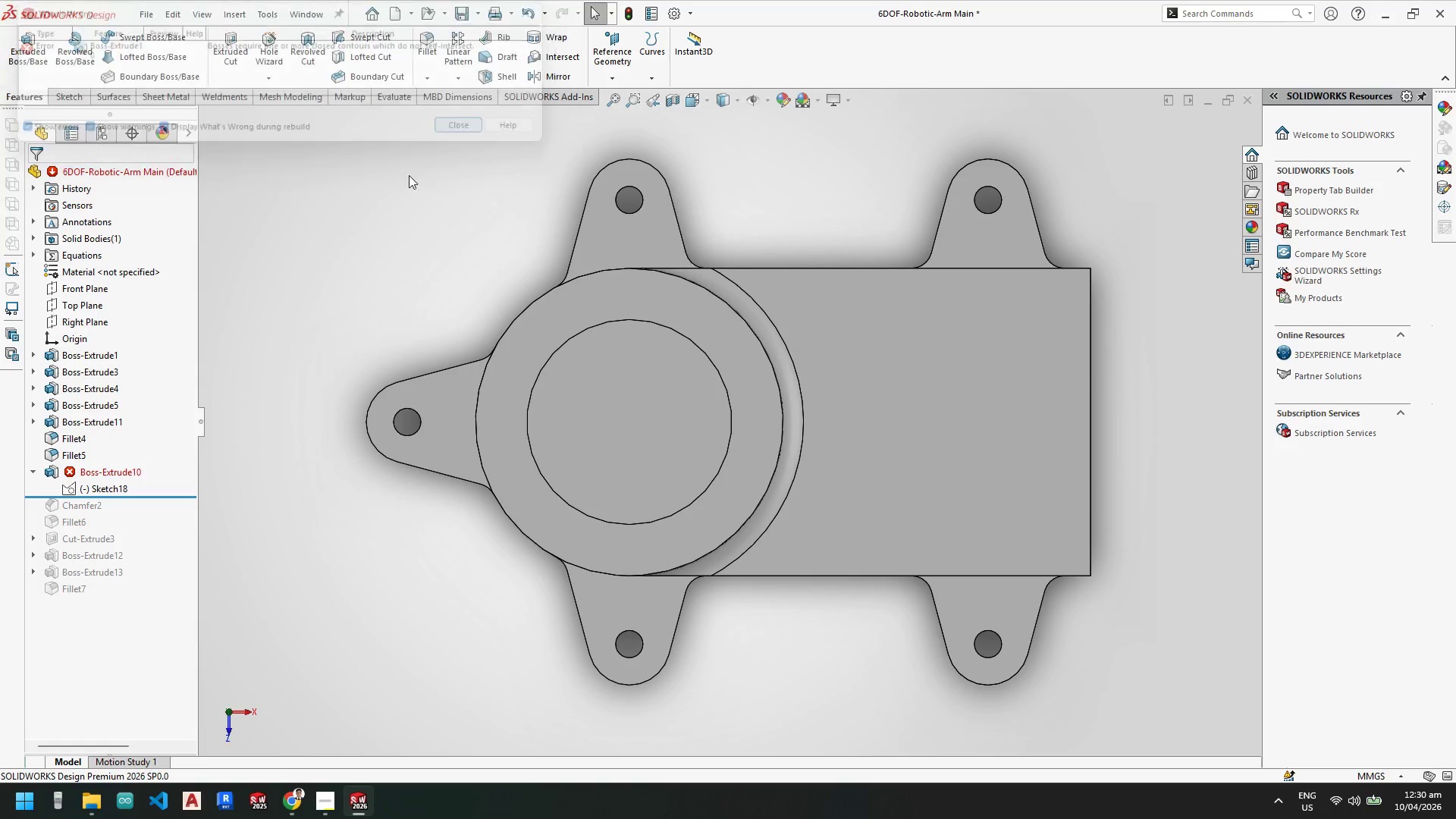 
key(Escape)
 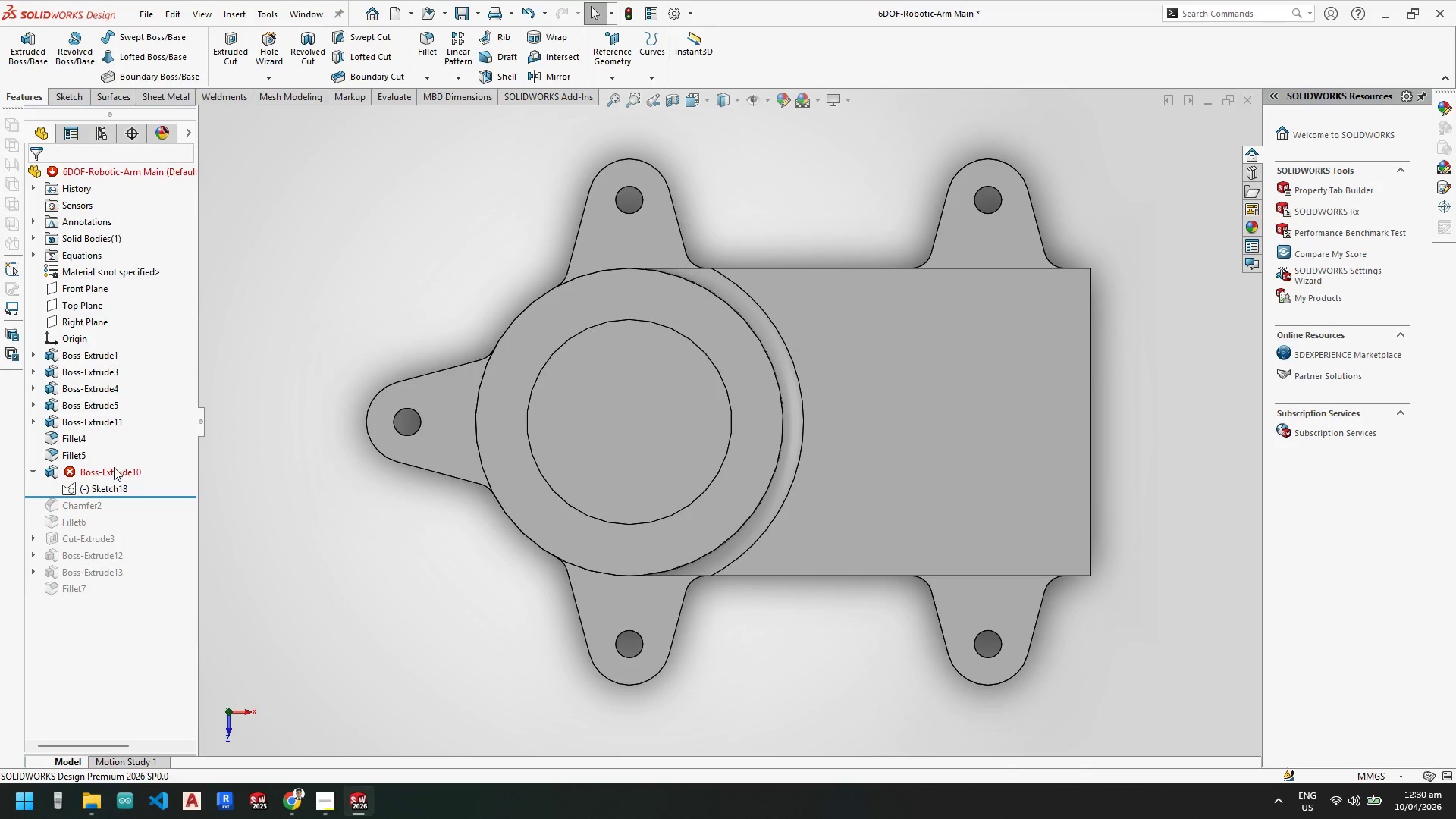 
key(Escape)
 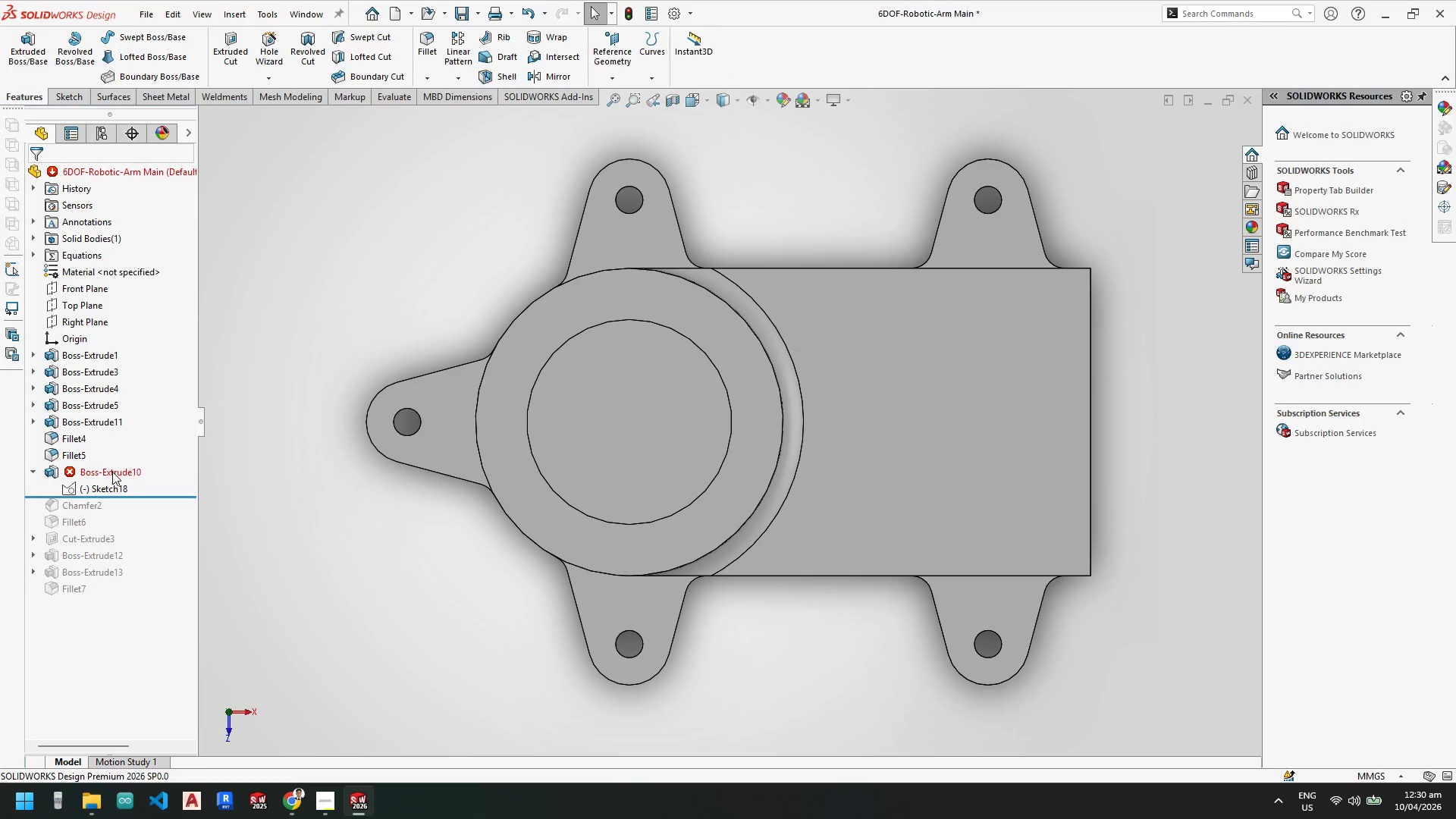 
left_click([112, 472])
 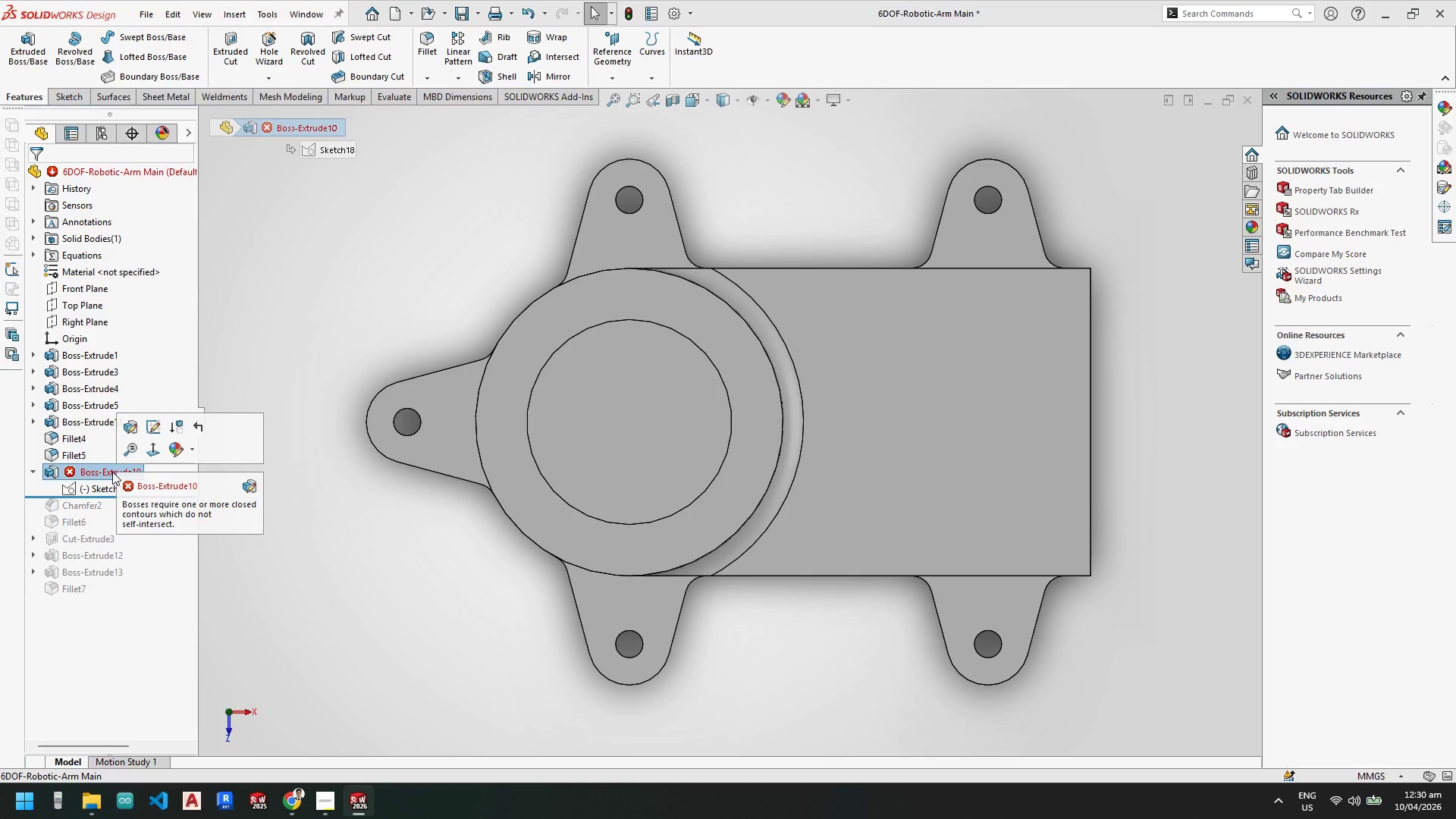 
key(Delete)
 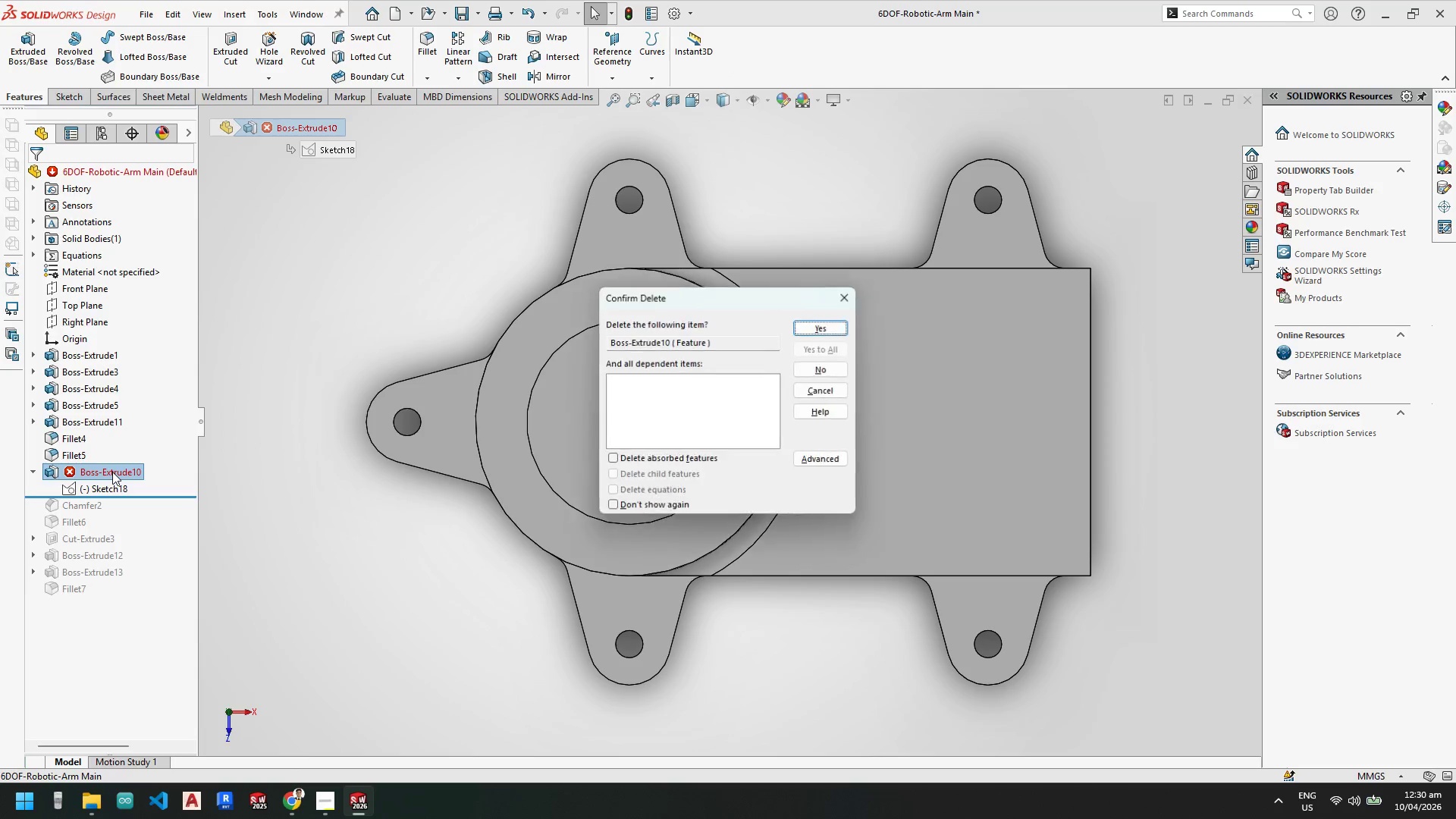 
key(NumpadEnter)
 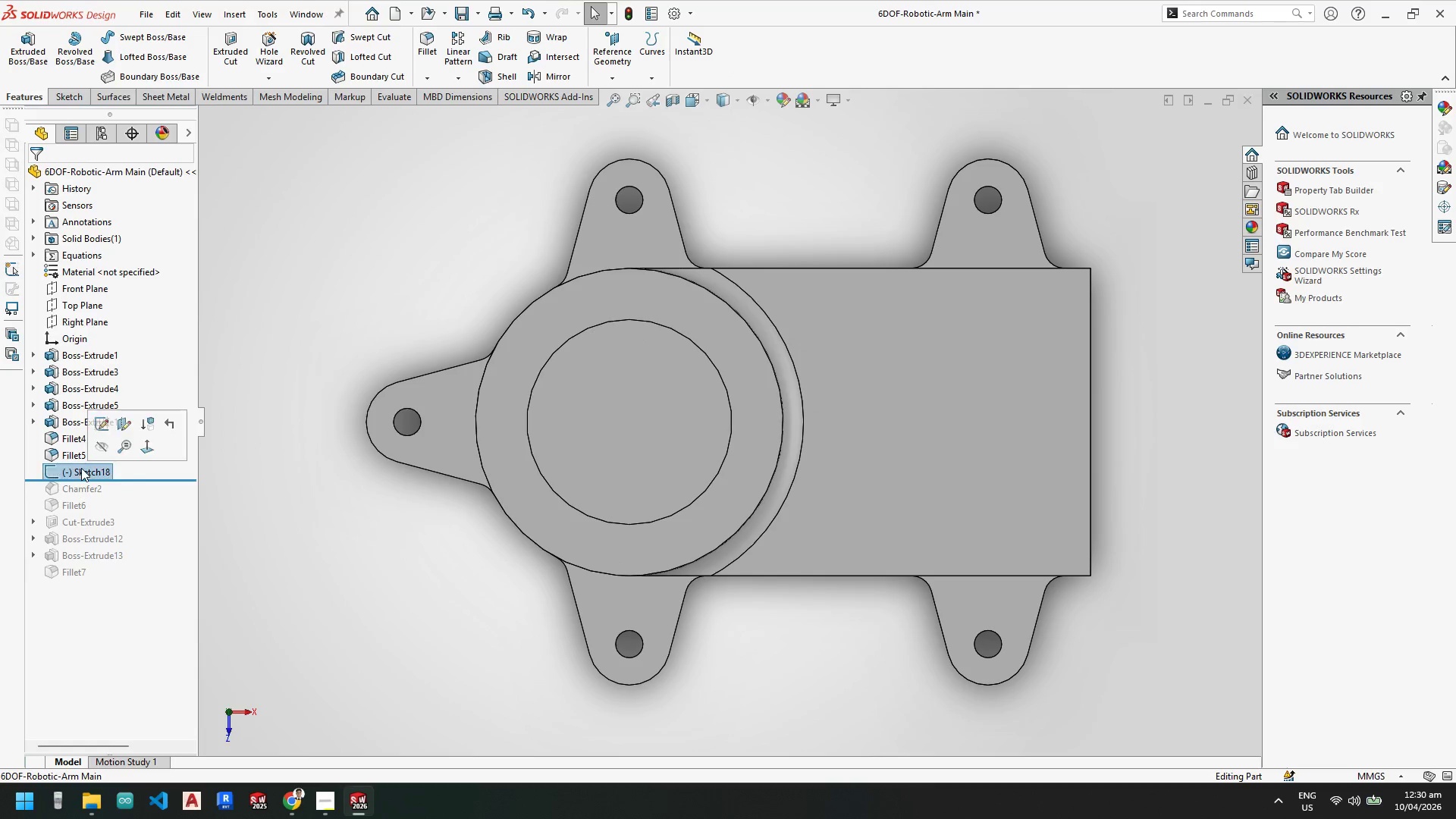 
key(Delete)
 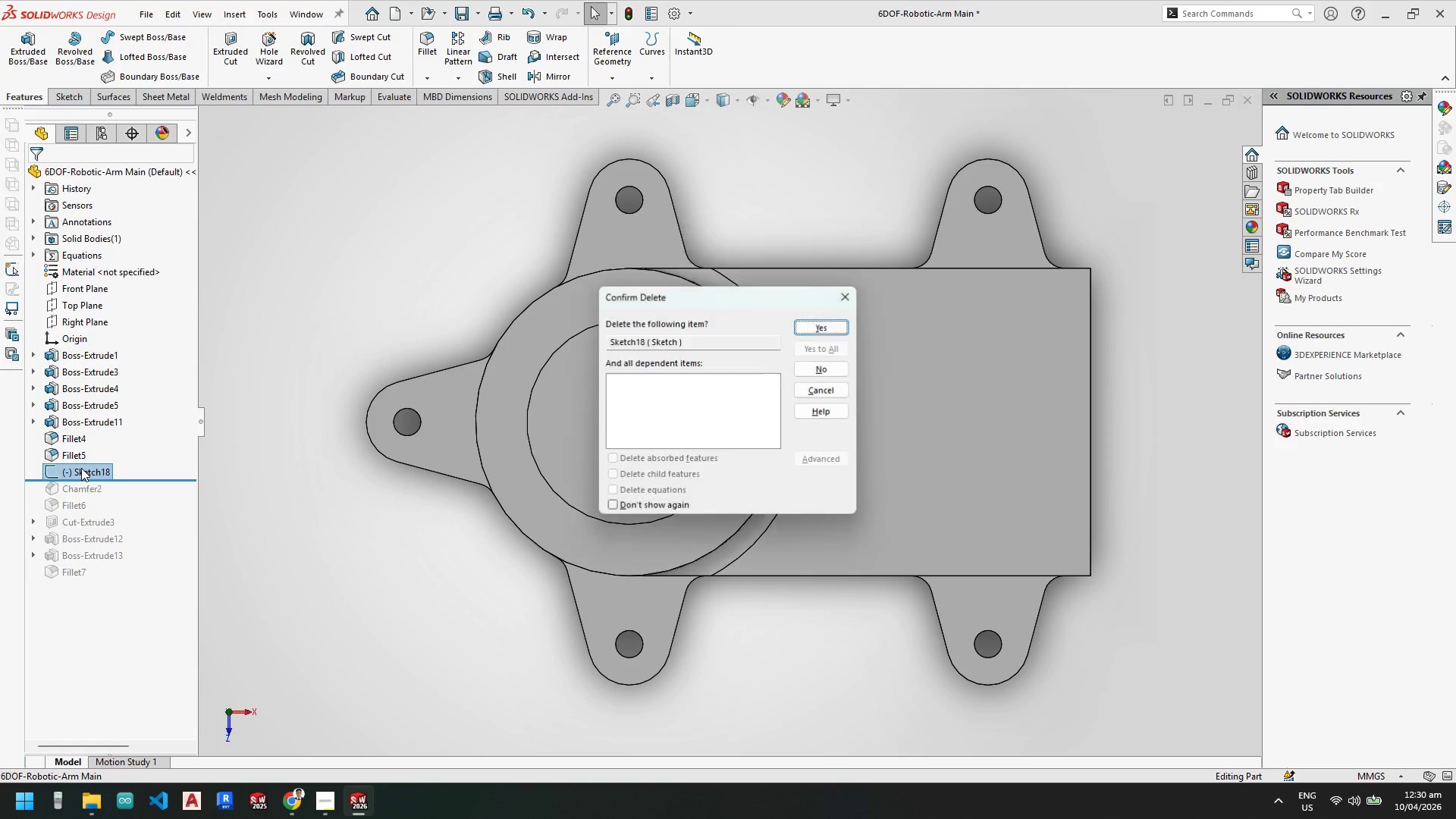 
key(NumpadEnter)
 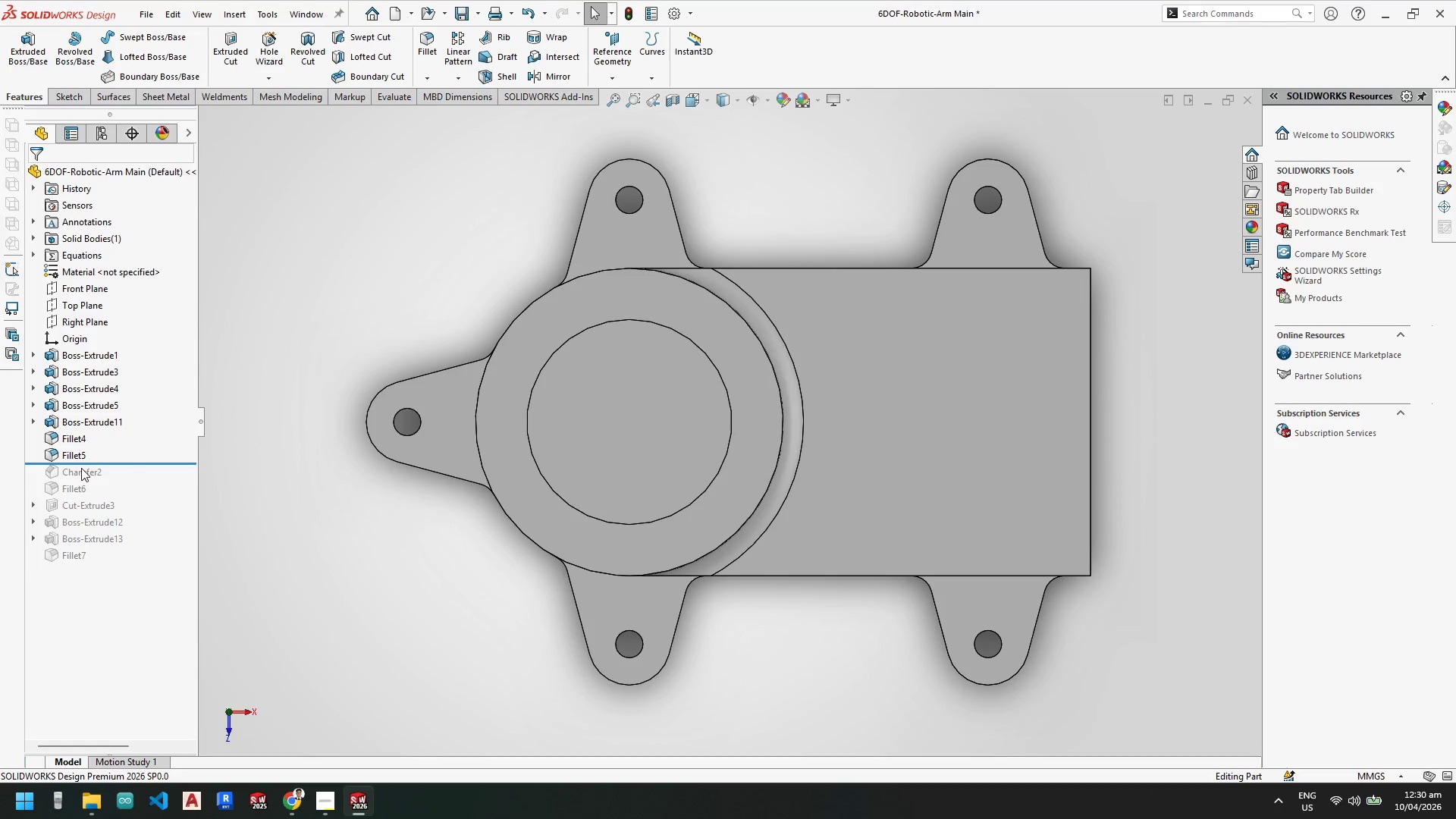 
key(Escape)
 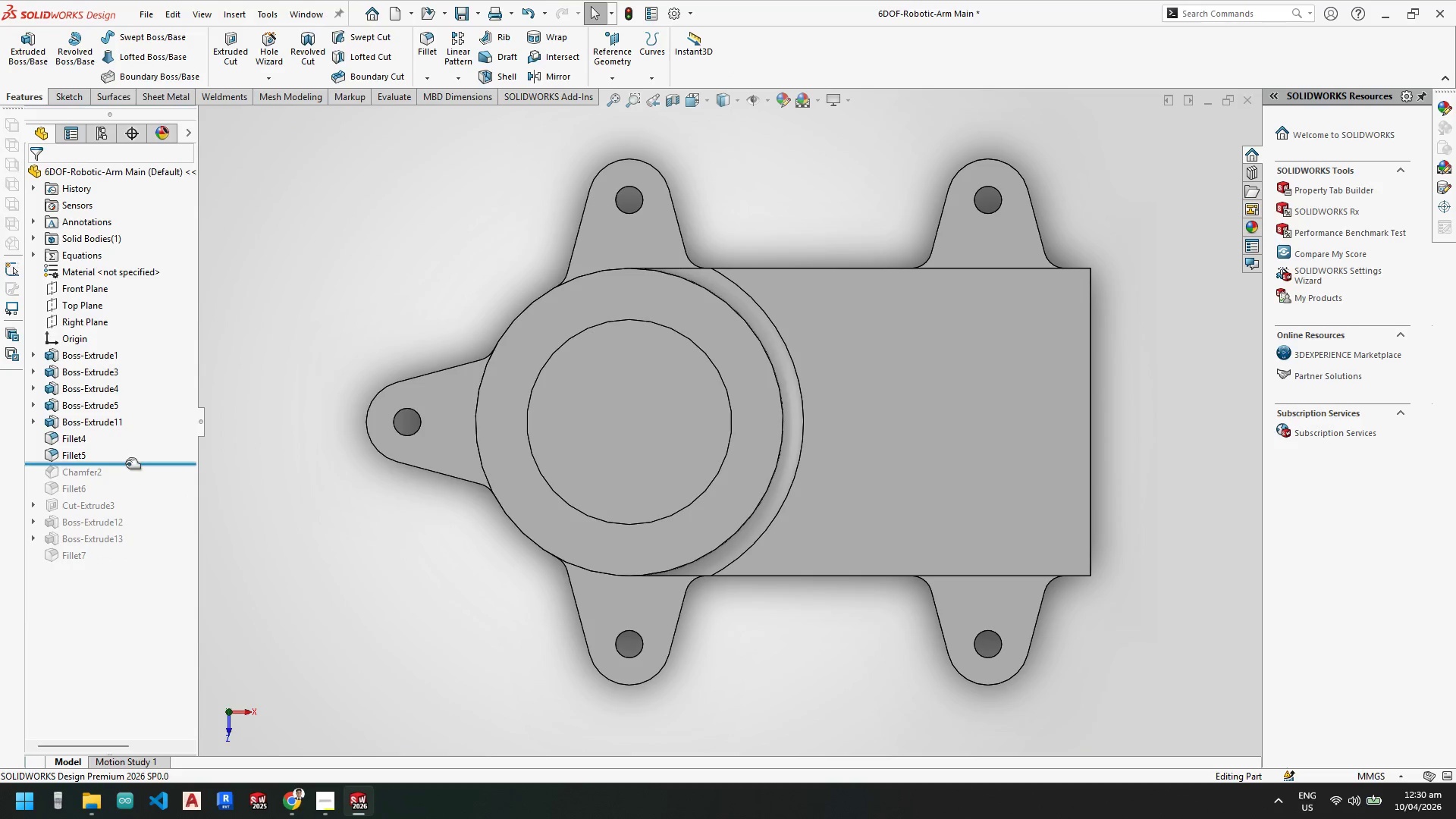 
left_click_drag(start_coordinate=[127, 464], to_coordinate=[106, 636])
 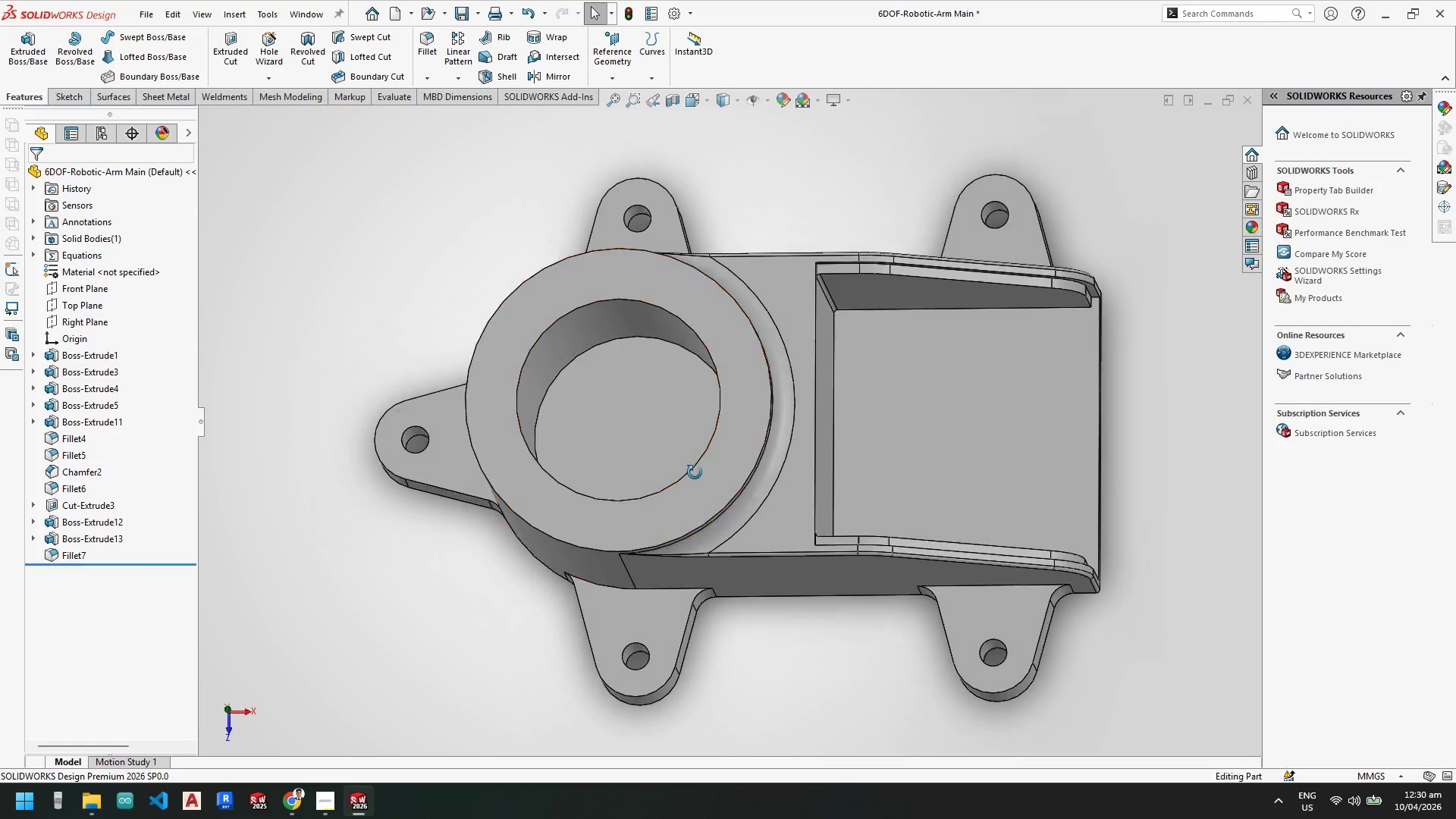 
scroll: coordinate [645, 362], scroll_direction: up, amount: 1.0
 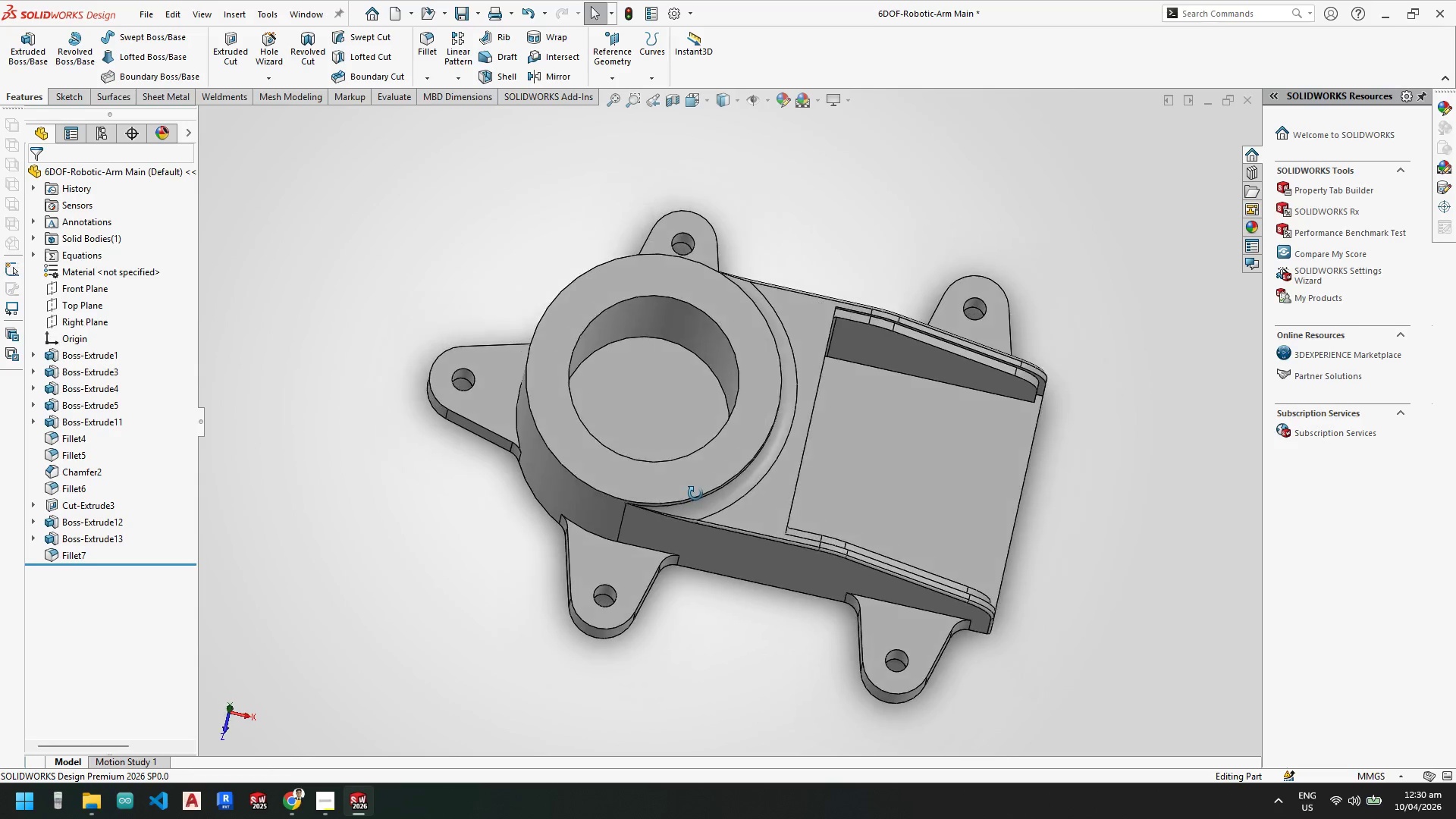 
left_click([647, 388])
 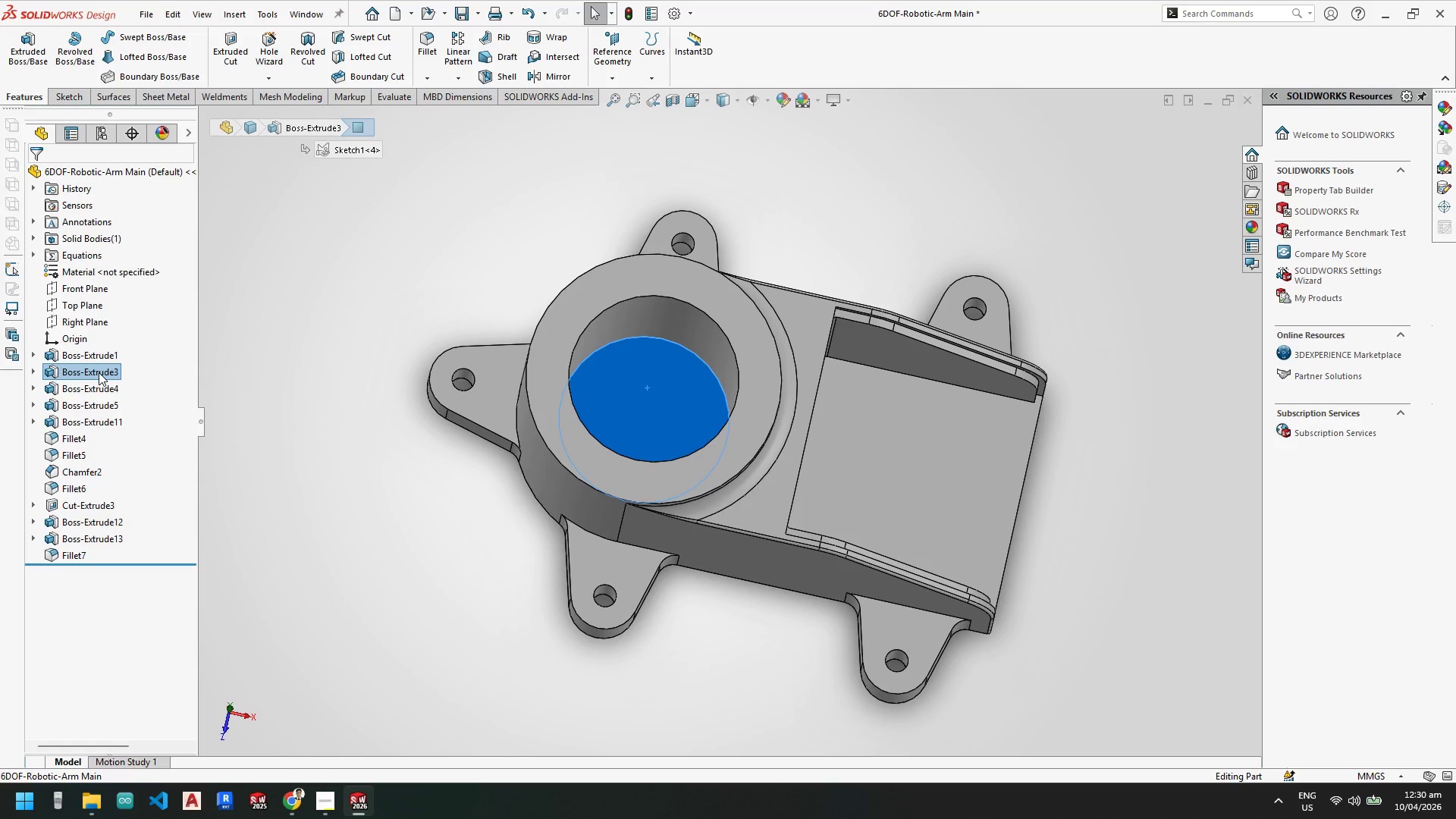 
right_click([99, 372])
 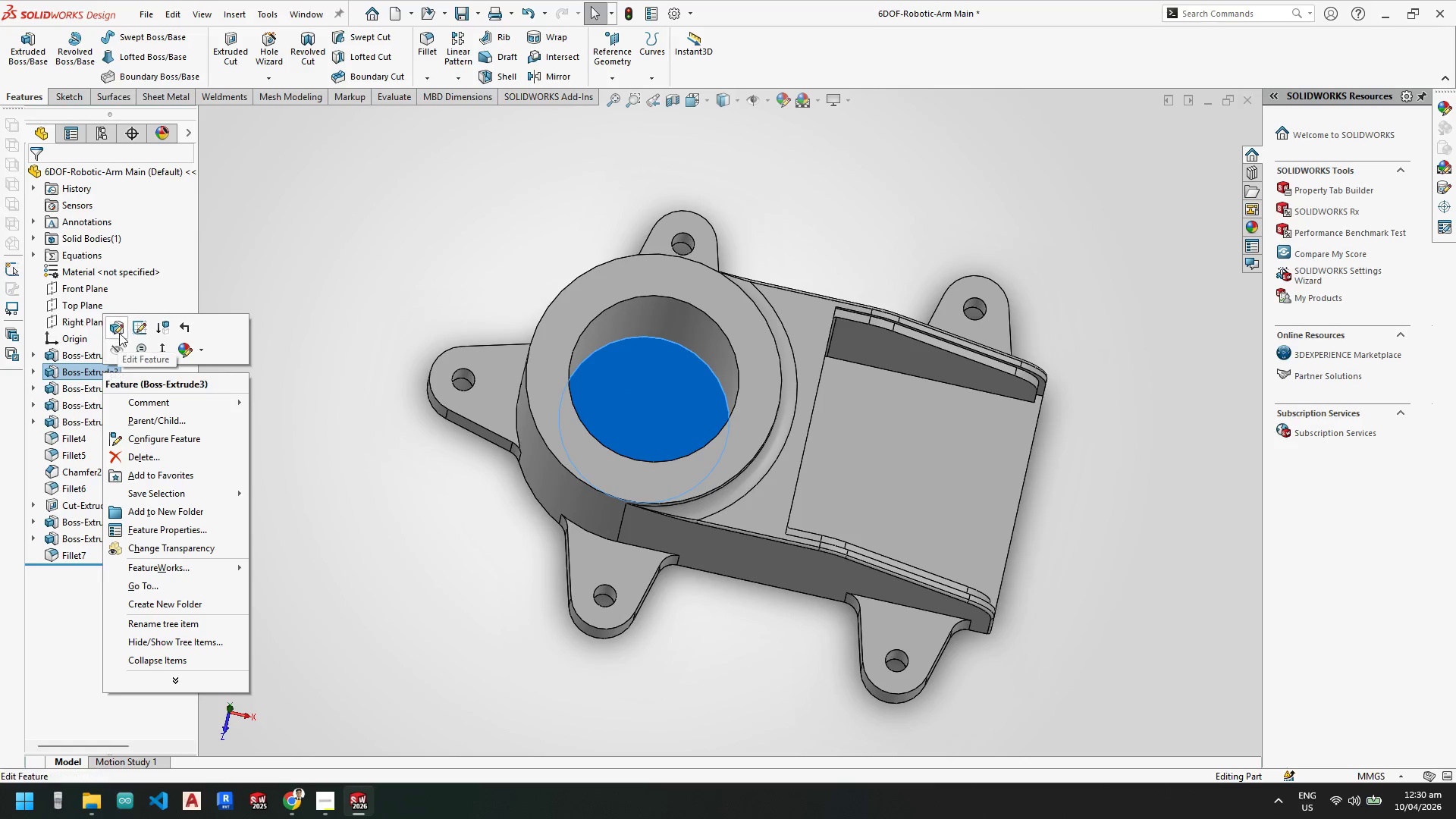 
left_click([118, 330])
 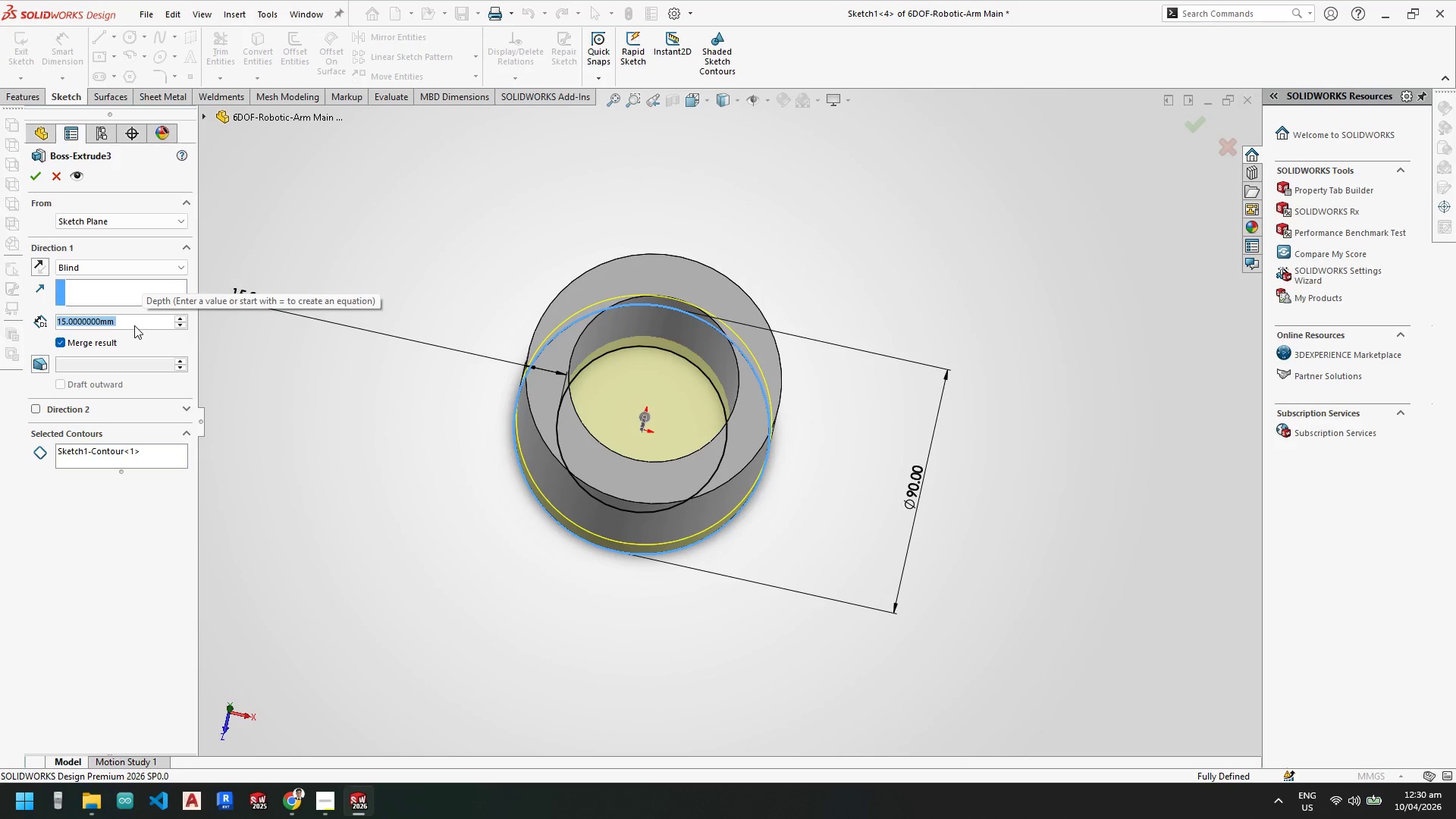 
key(Numpad3)
 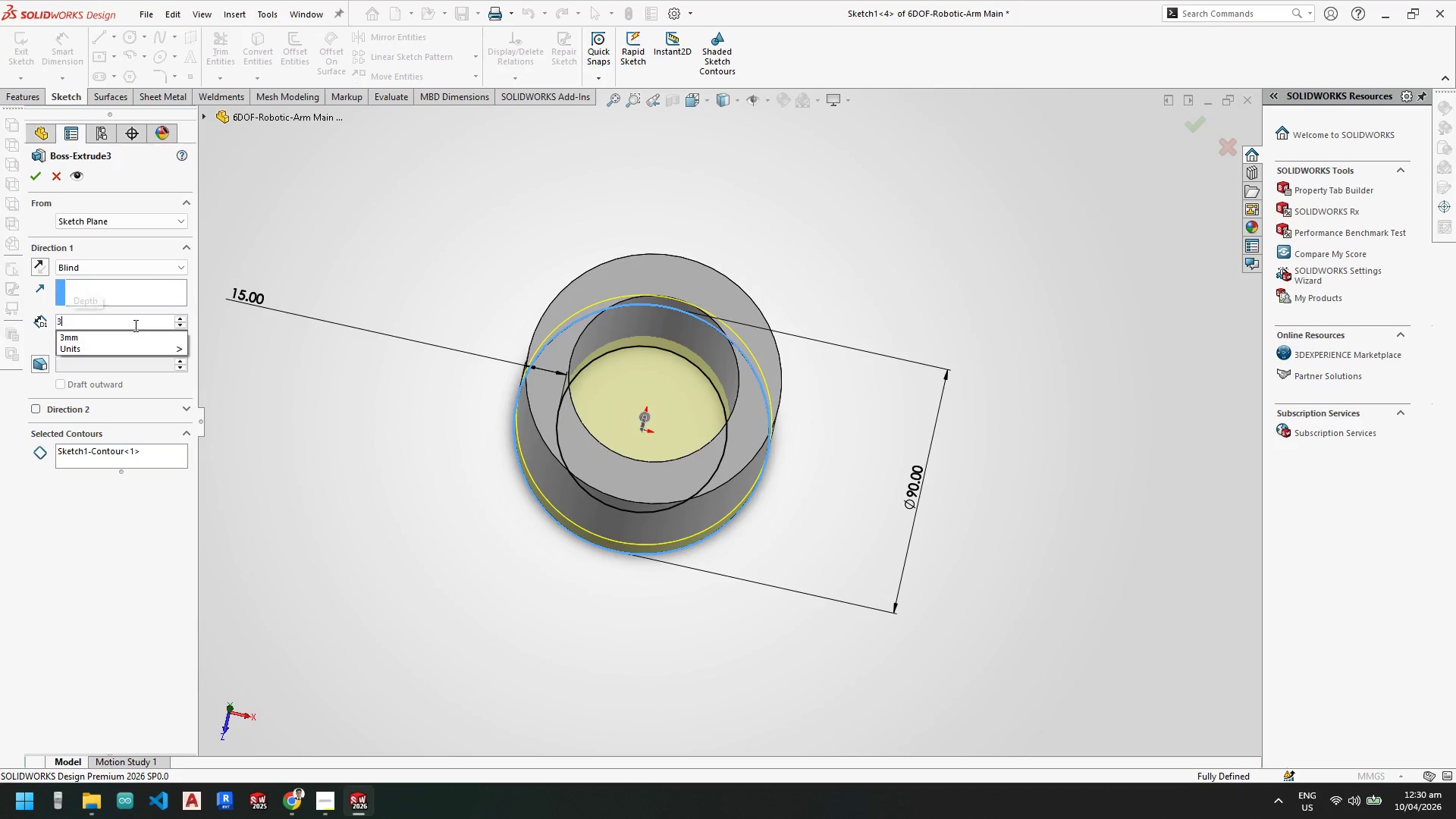 
key(Numpad2)
 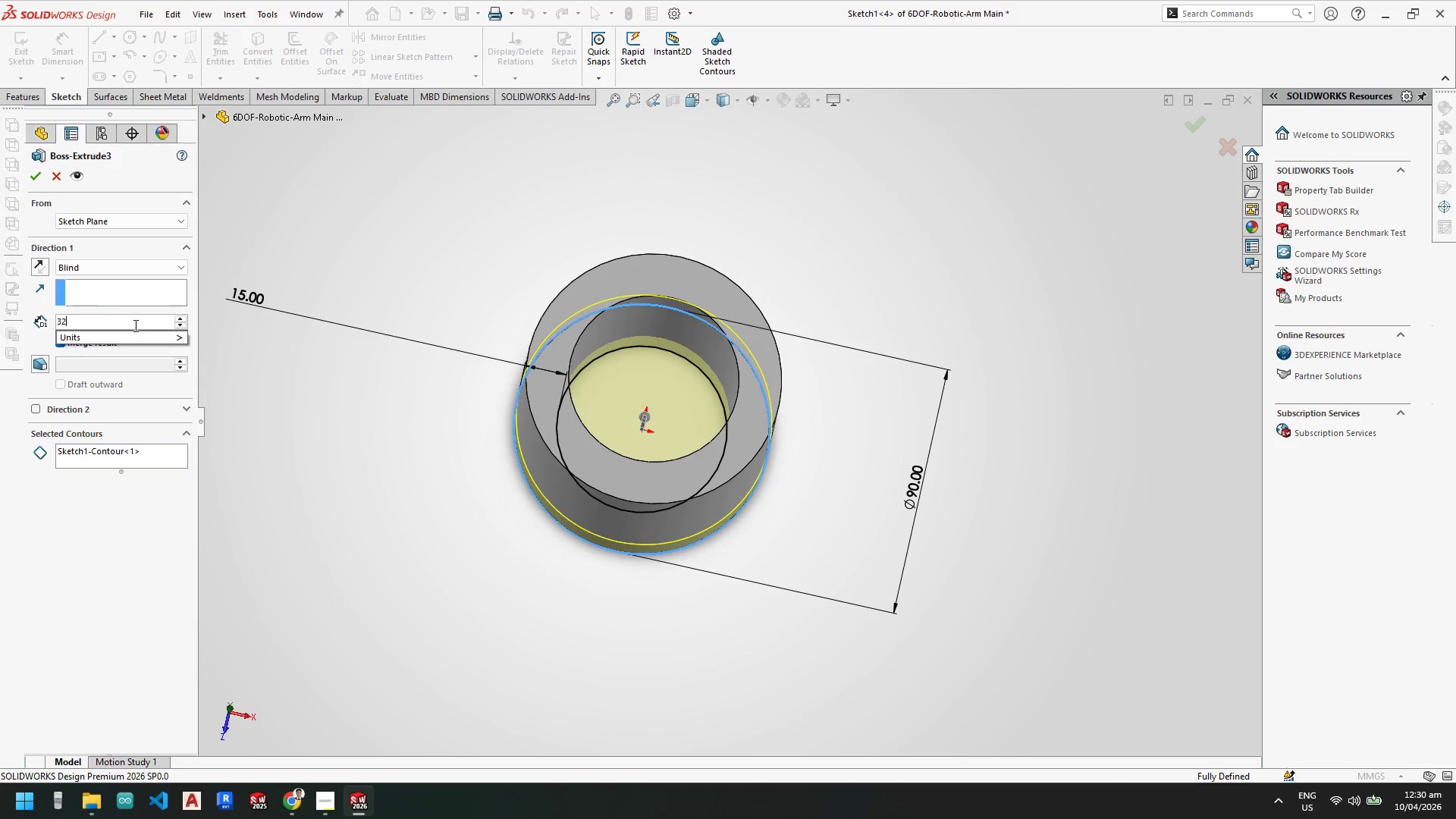 
key(NumpadEnter)
 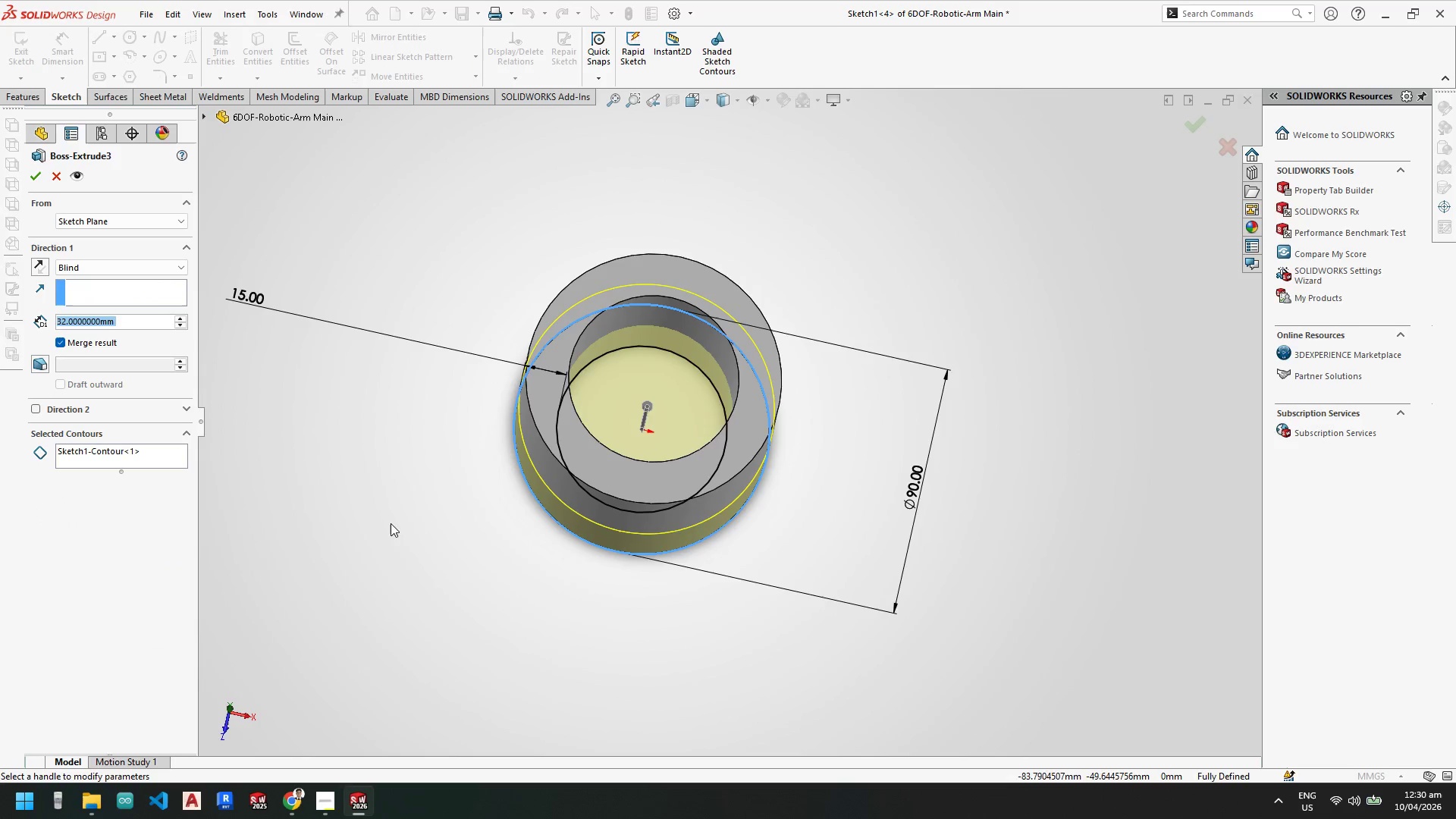 
scroll: coordinate [491, 578], scroll_direction: down, amount: 1.0
 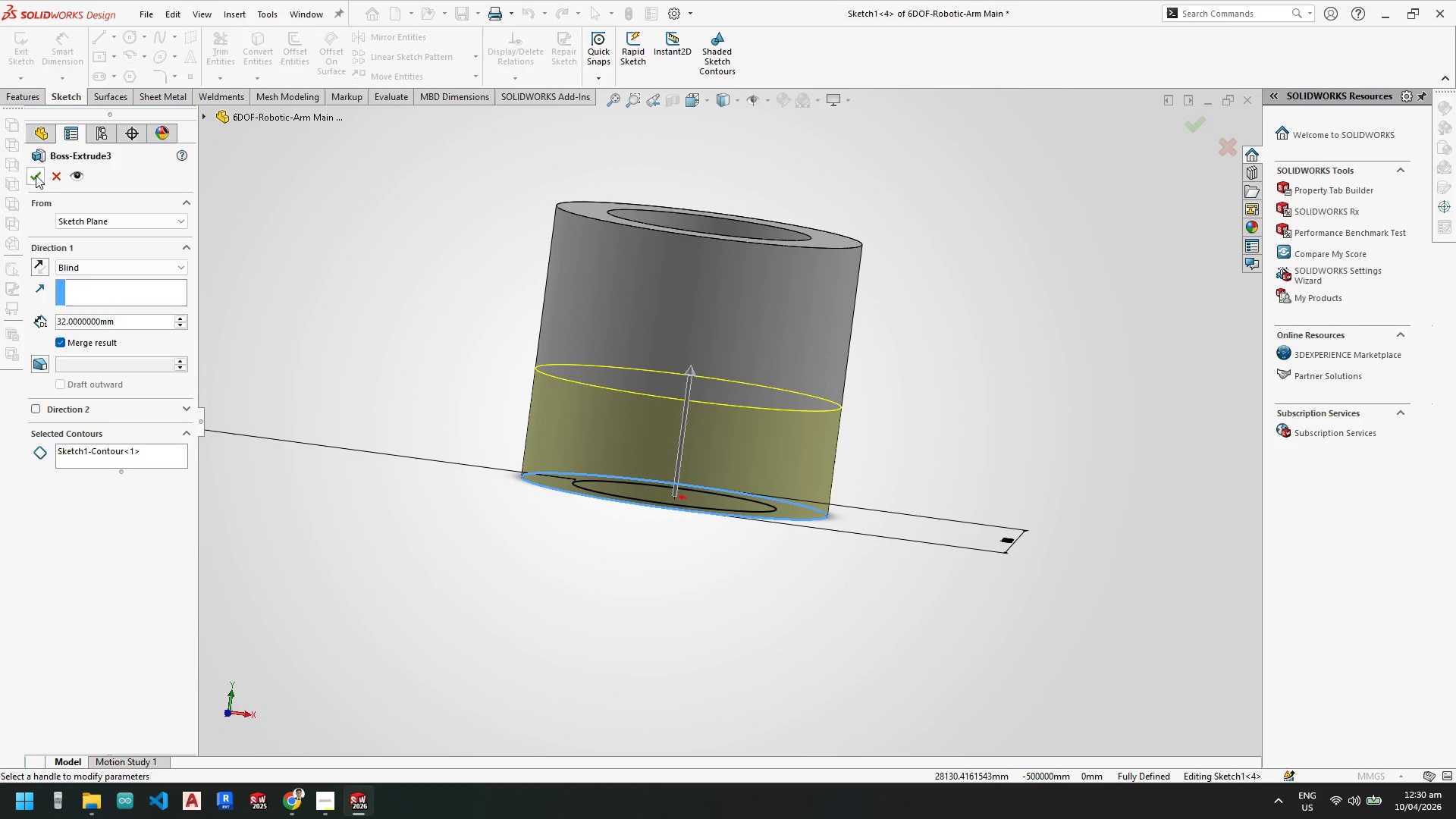 
left_click([36, 175])
 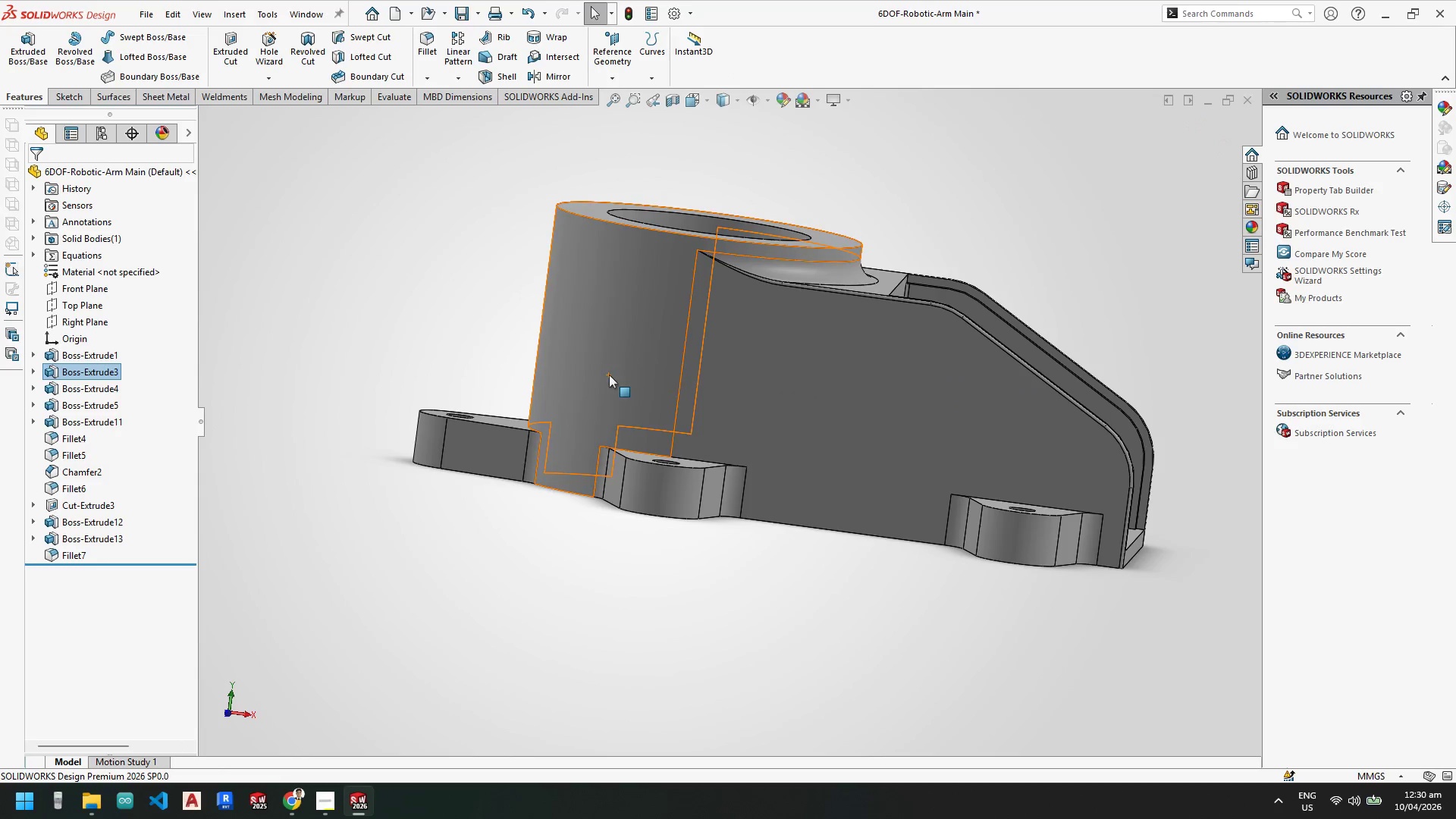 
scroll: coordinate [698, 305], scroll_direction: up, amount: 2.0
 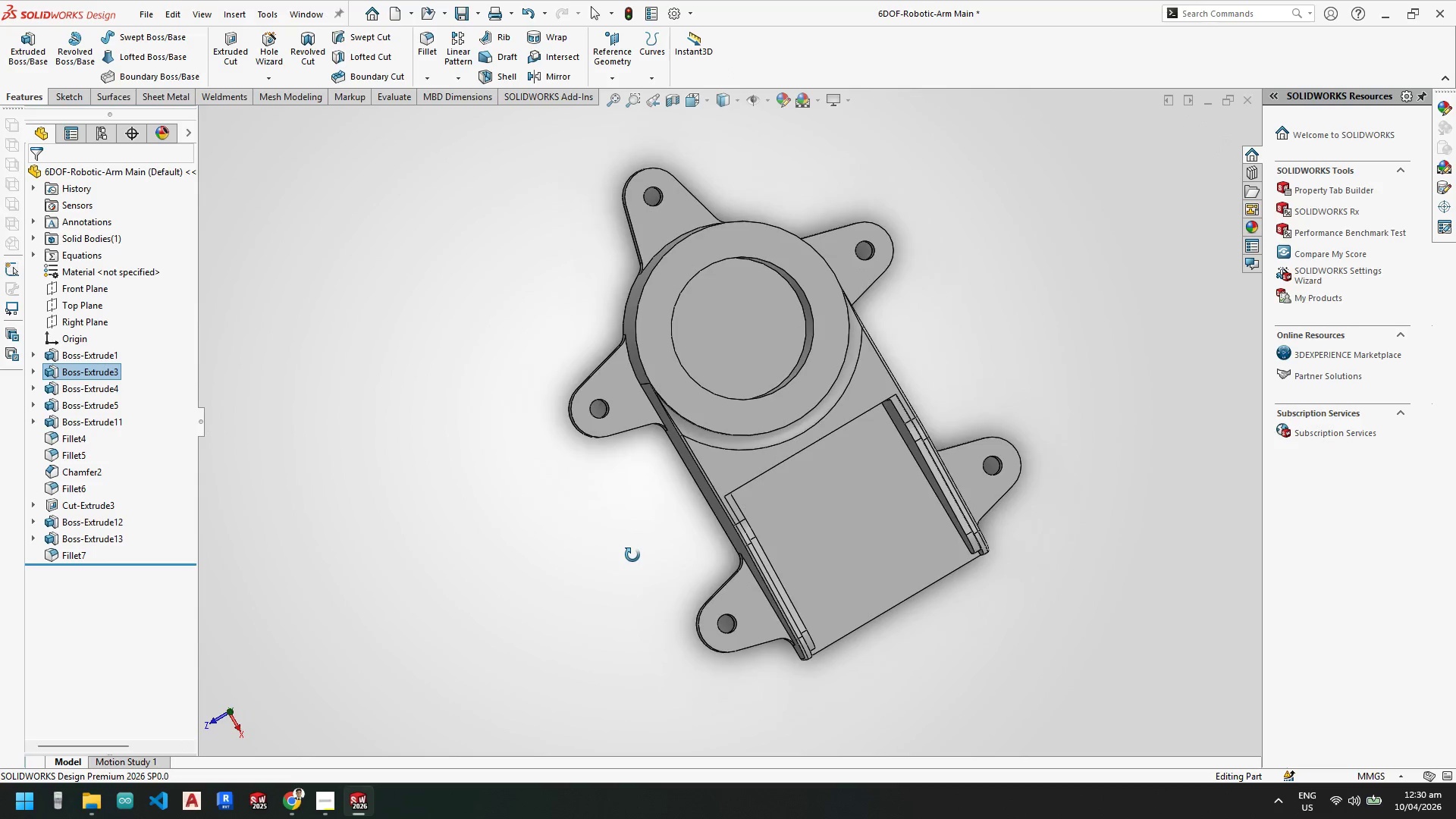 
mouse_move([375, 795])
 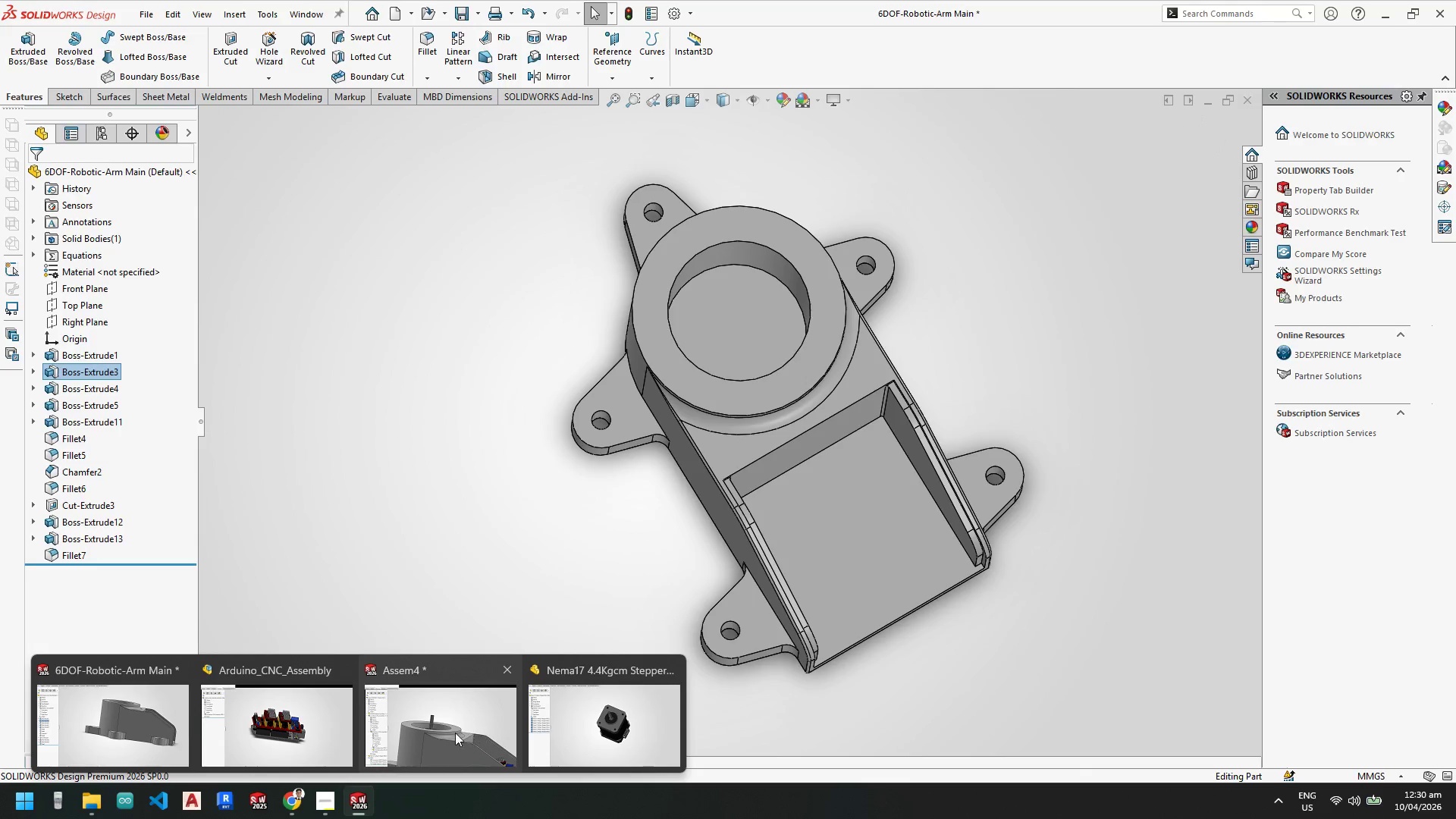 
left_click([454, 733])
 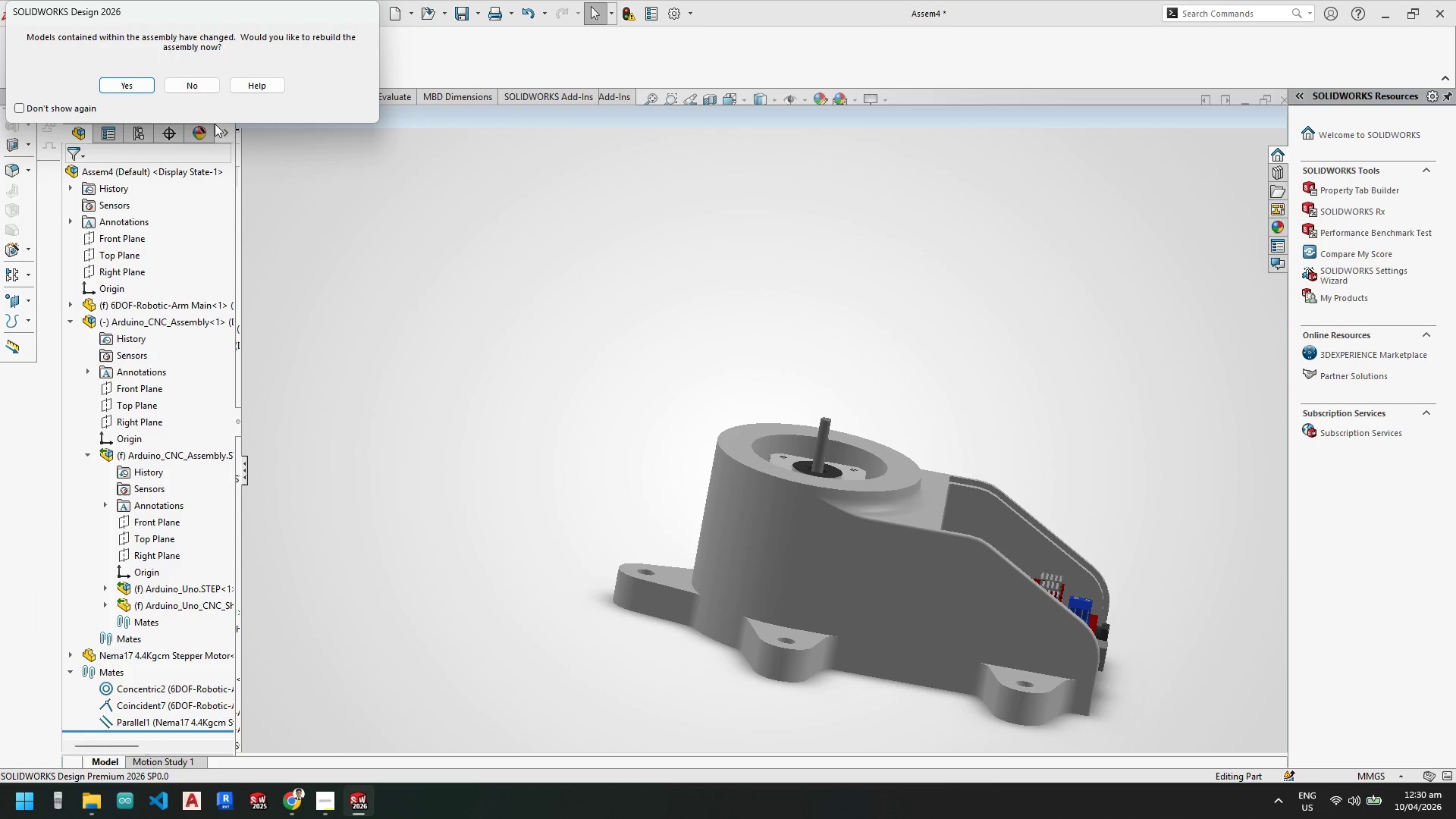 
left_click([138, 86])
 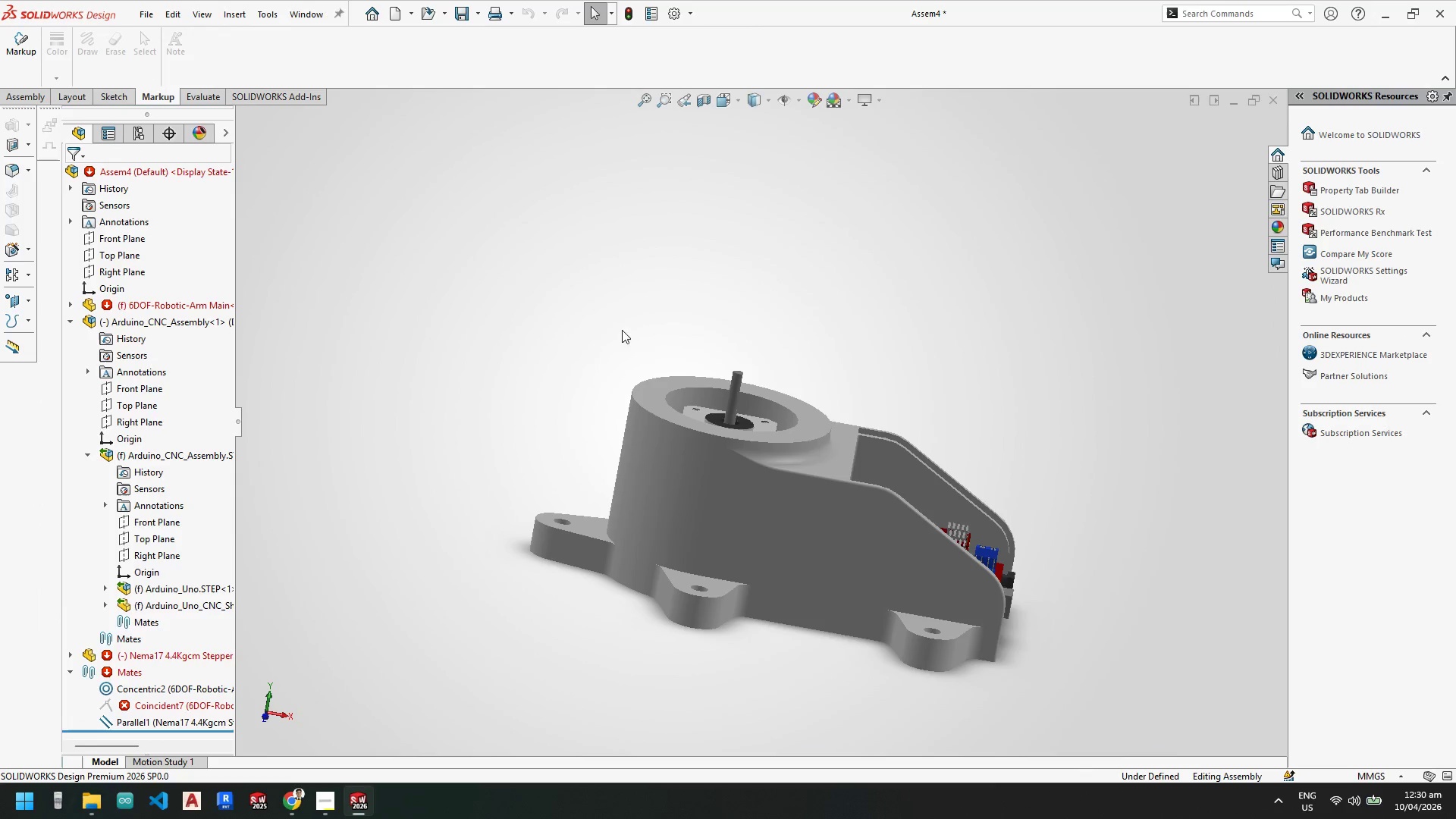 
scroll: coordinate [708, 372], scroll_direction: down, amount: 3.0
 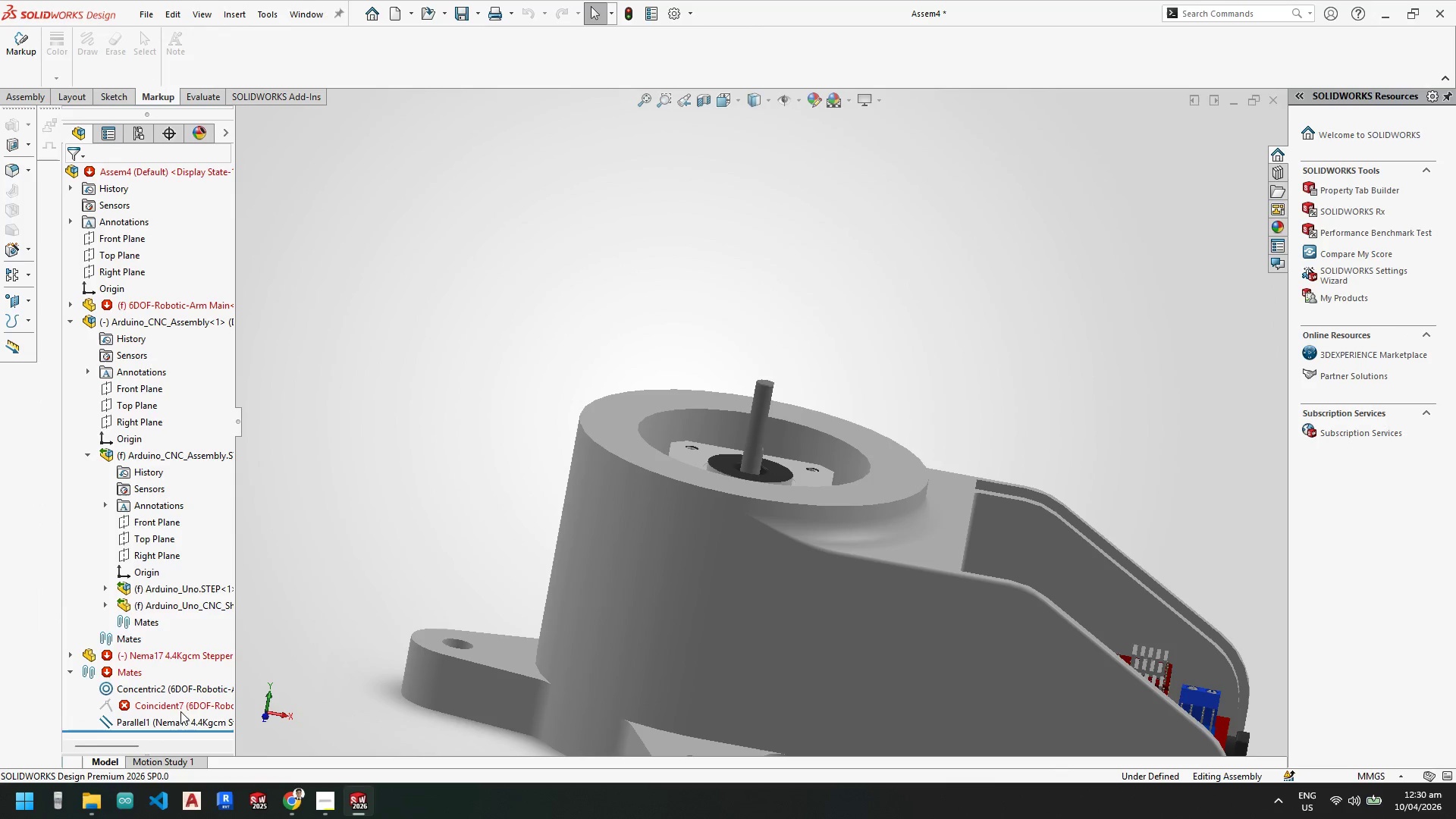 
right_click([178, 707])
 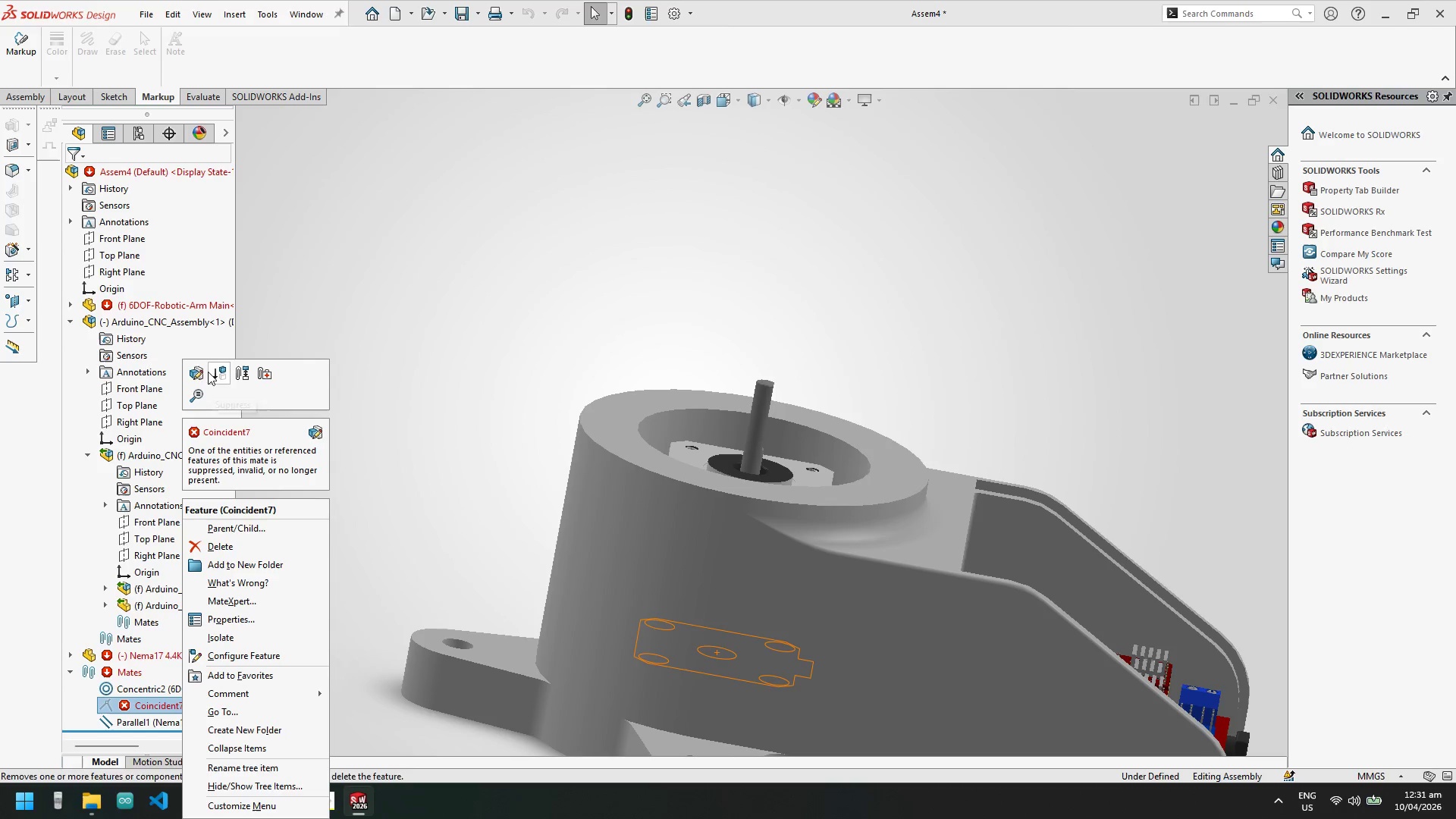 
left_click([201, 375])
 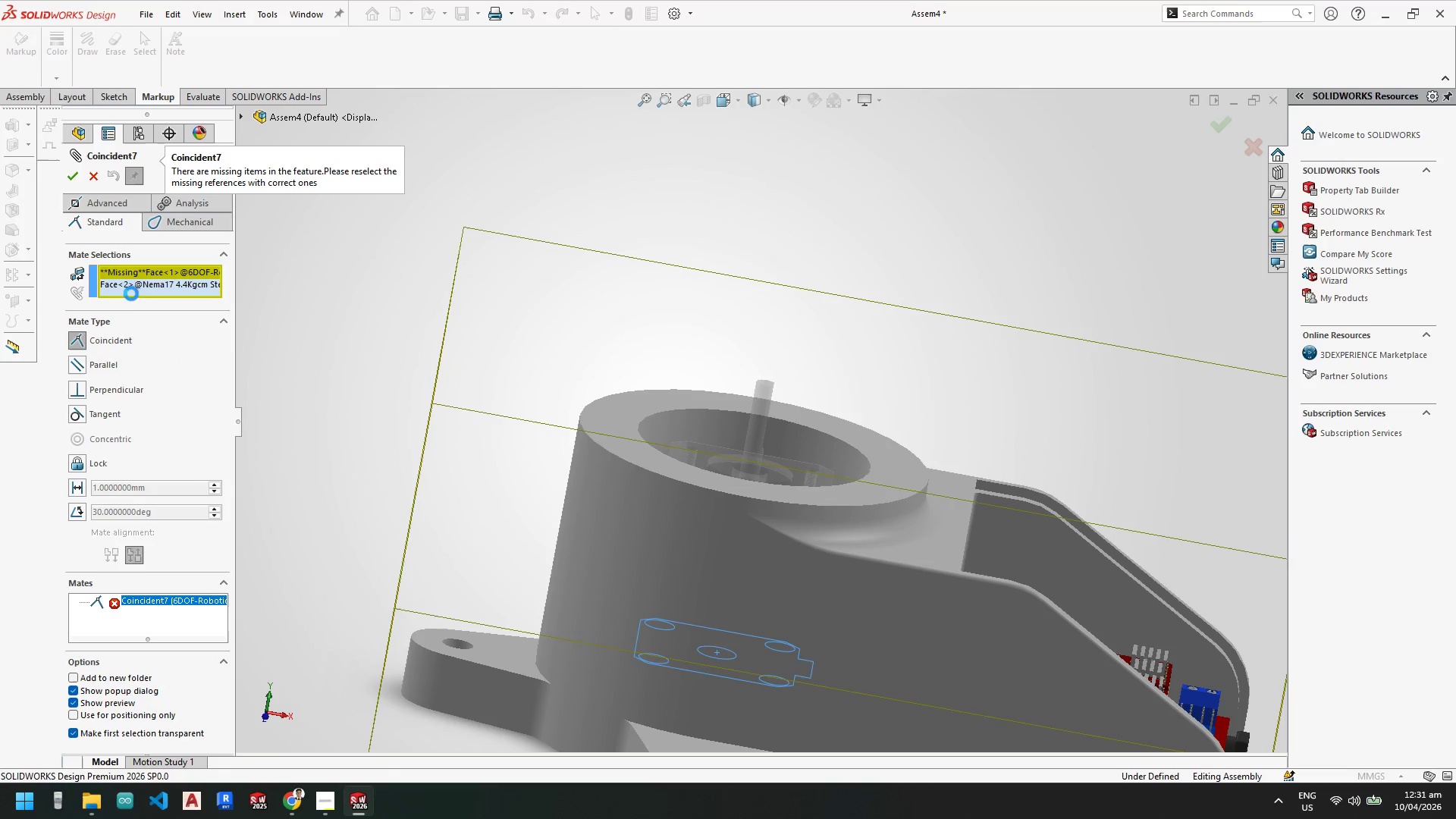 
right_click([143, 273])
 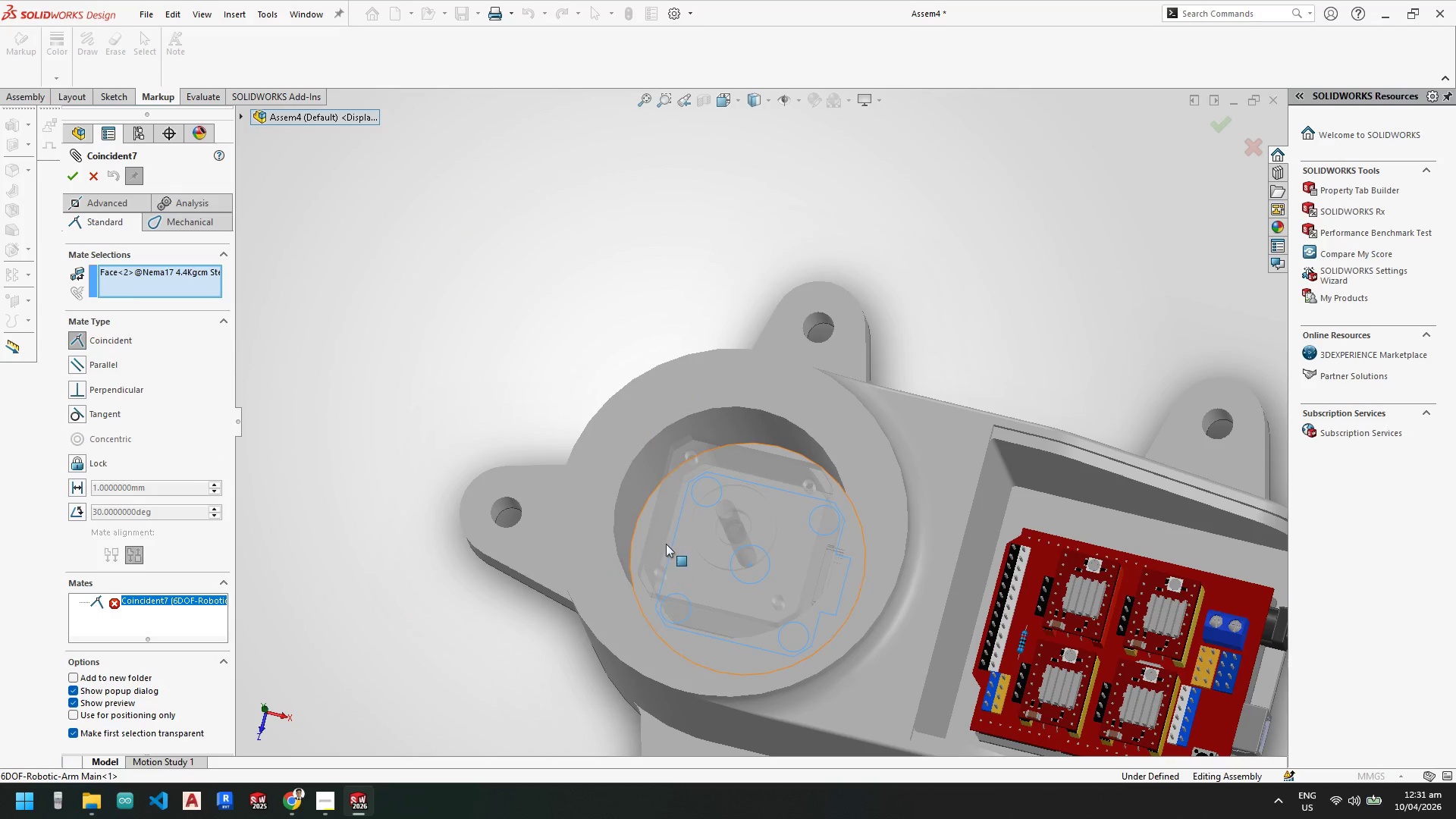 
left_click([647, 516])
 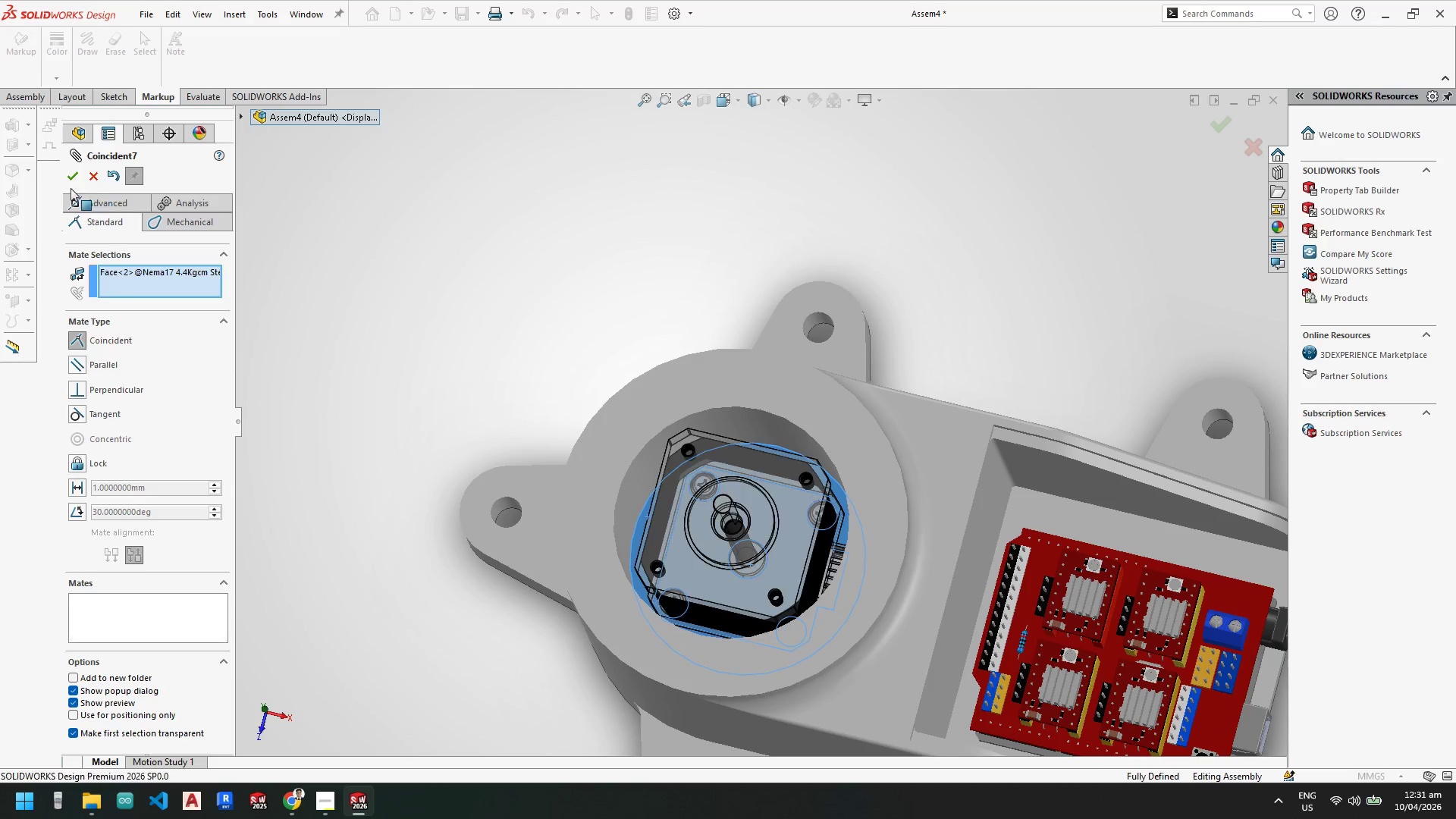 
left_click([66, 176])
 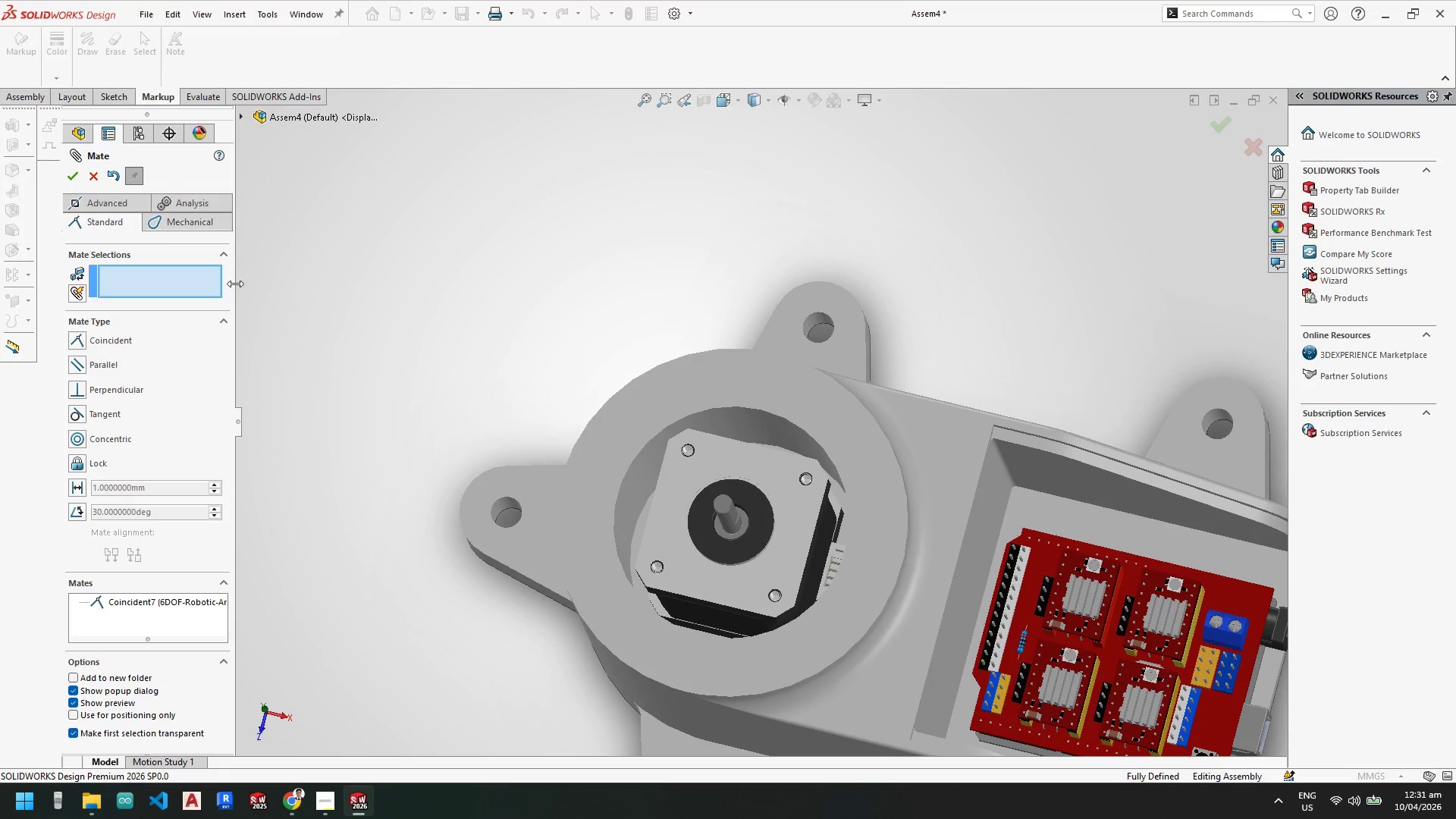 
key(Escape)
 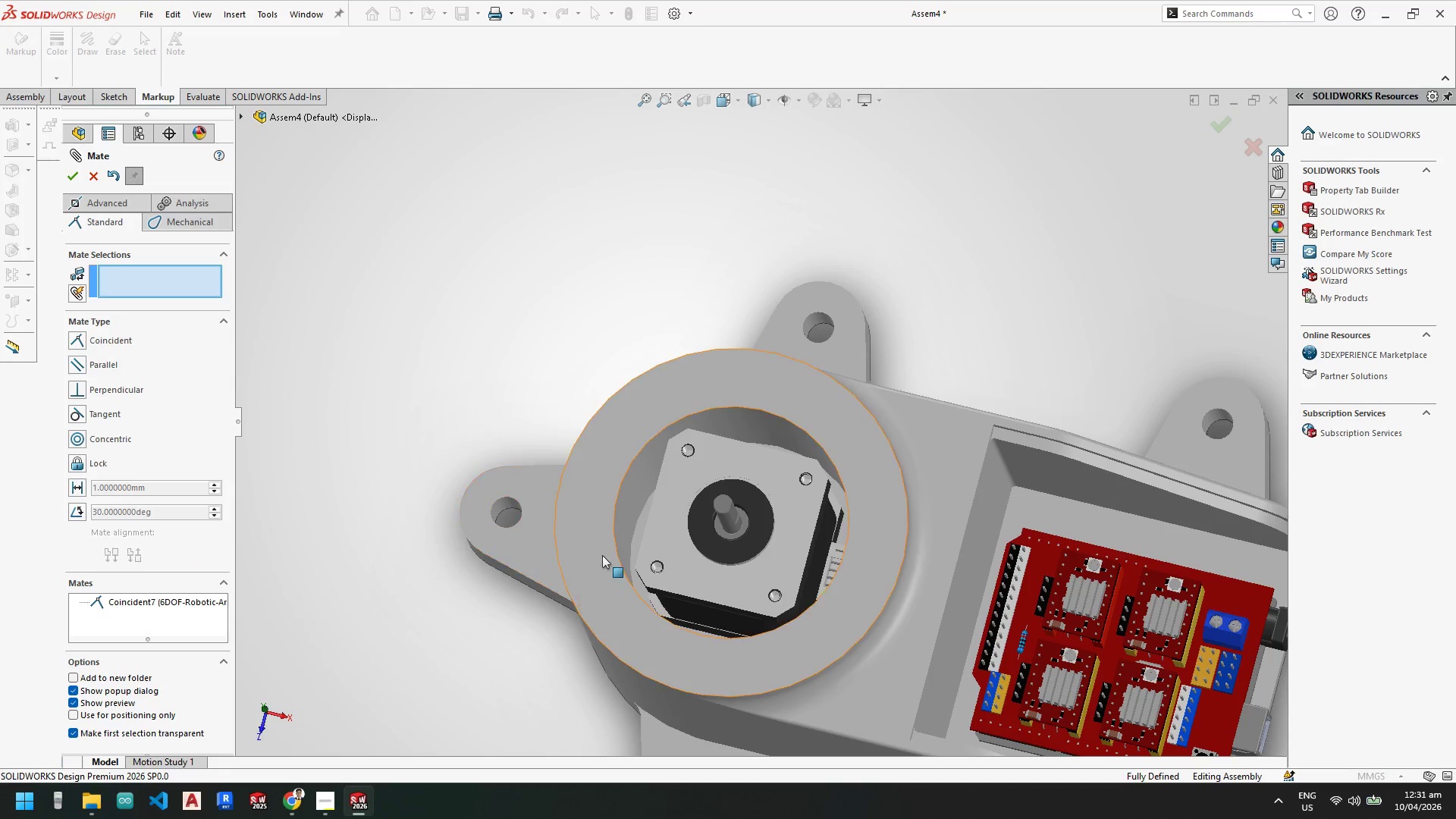 
scroll: coordinate [602, 540], scroll_direction: up, amount: 1.0
 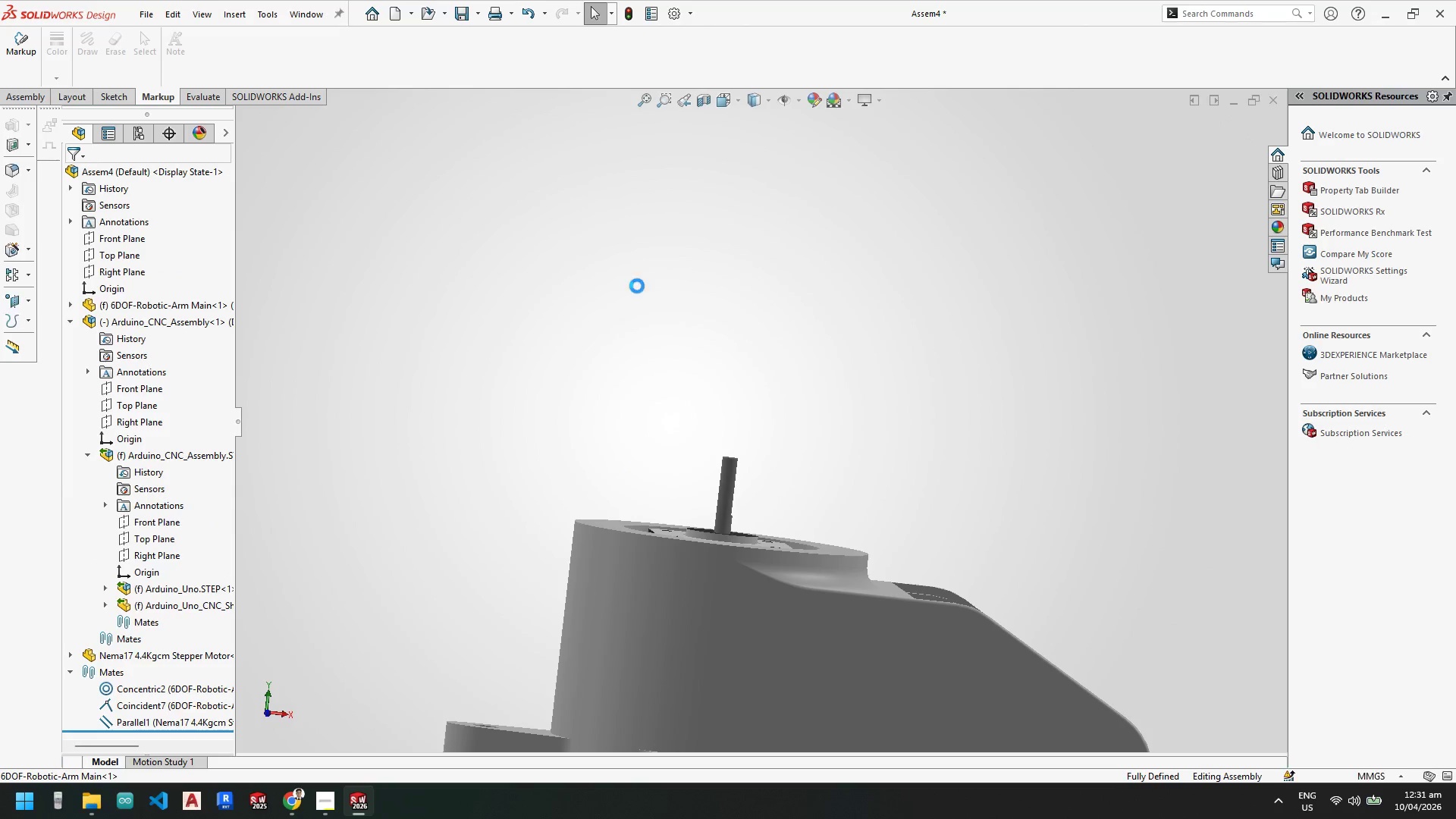 
scroll: coordinate [774, 551], scroll_direction: down, amount: 2.0
 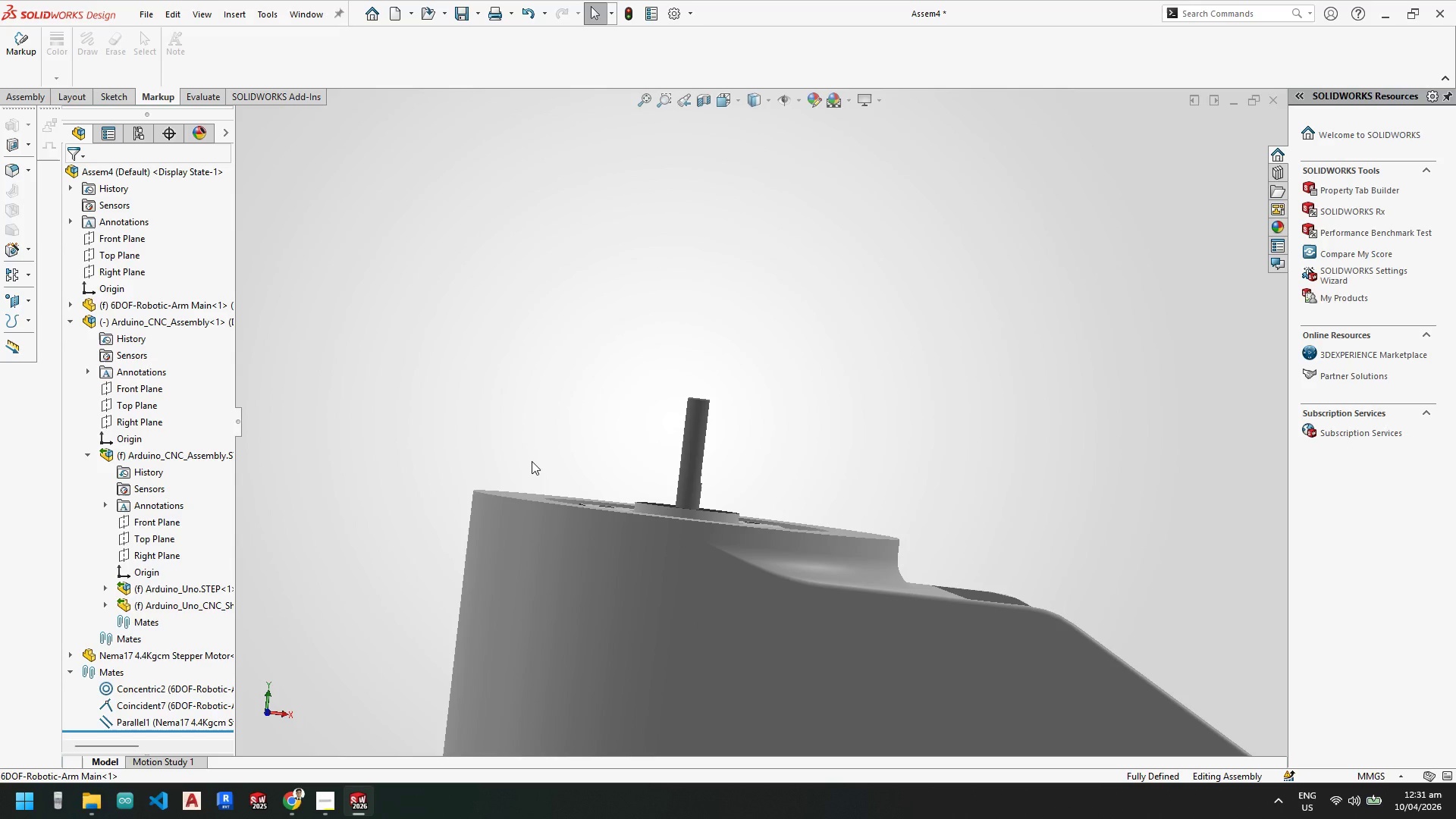 
wait(7.94)
 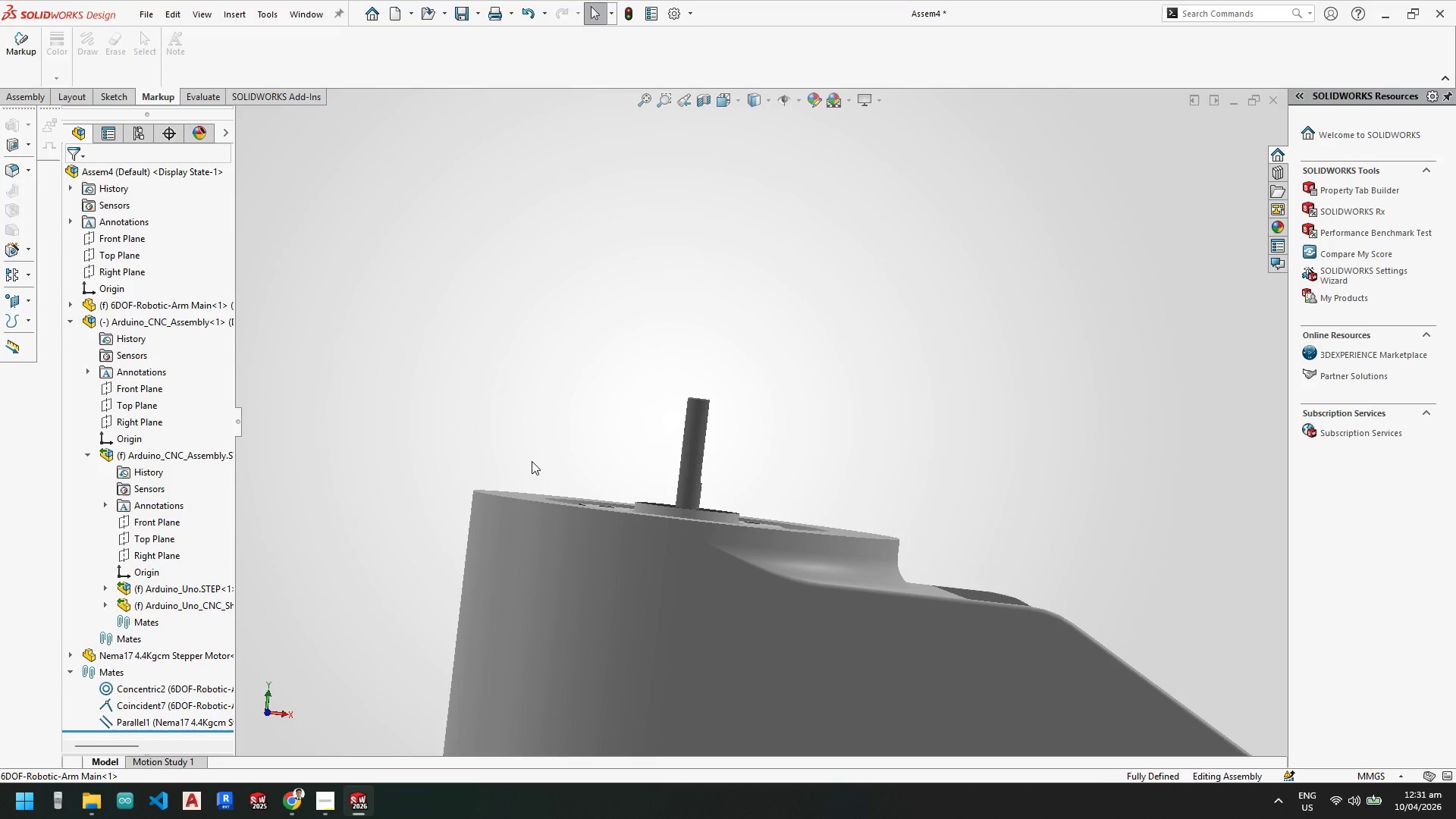 
scroll: coordinate [727, 522], scroll_direction: up, amount: 1.0
 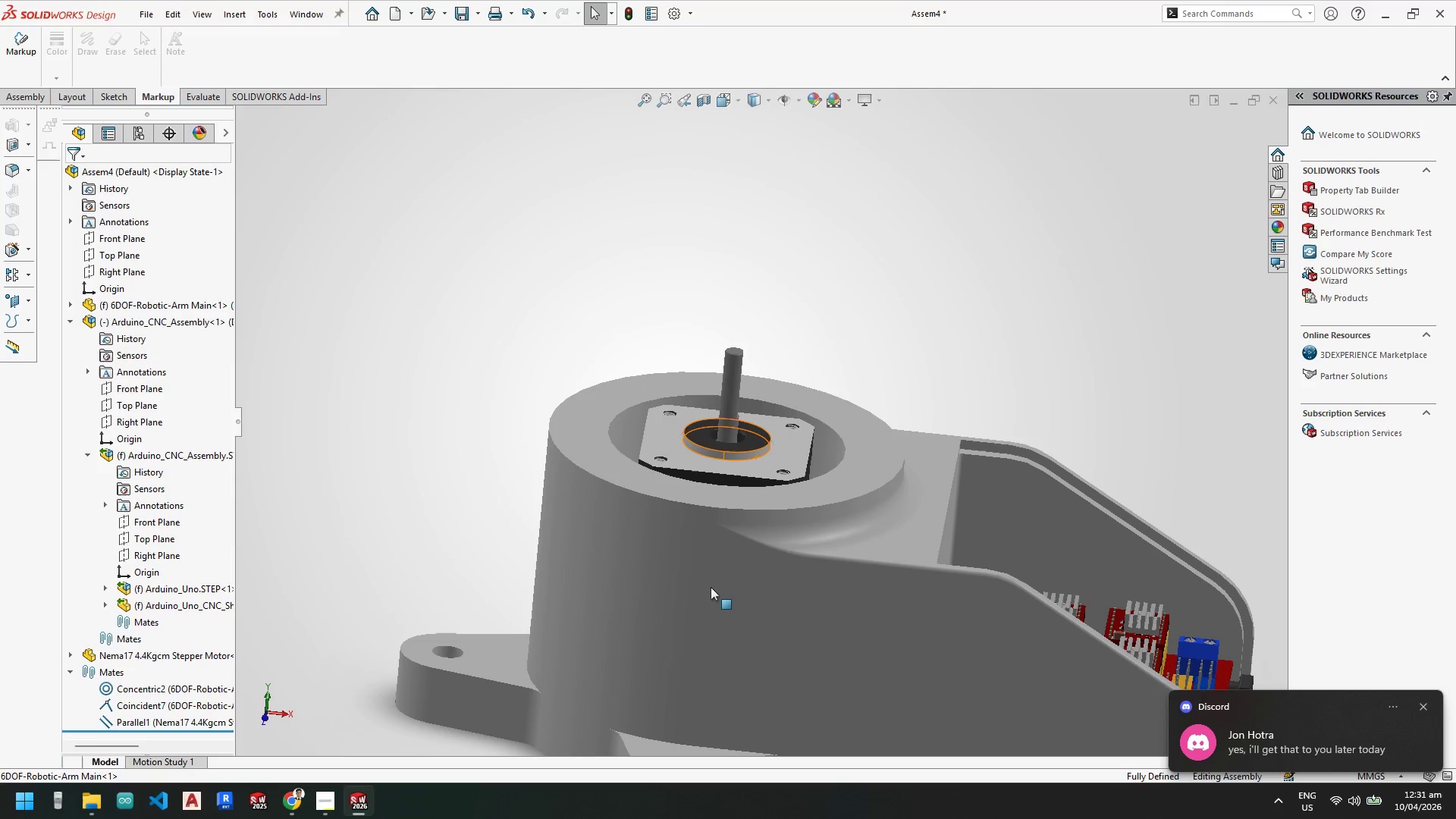 
wait(5.13)
 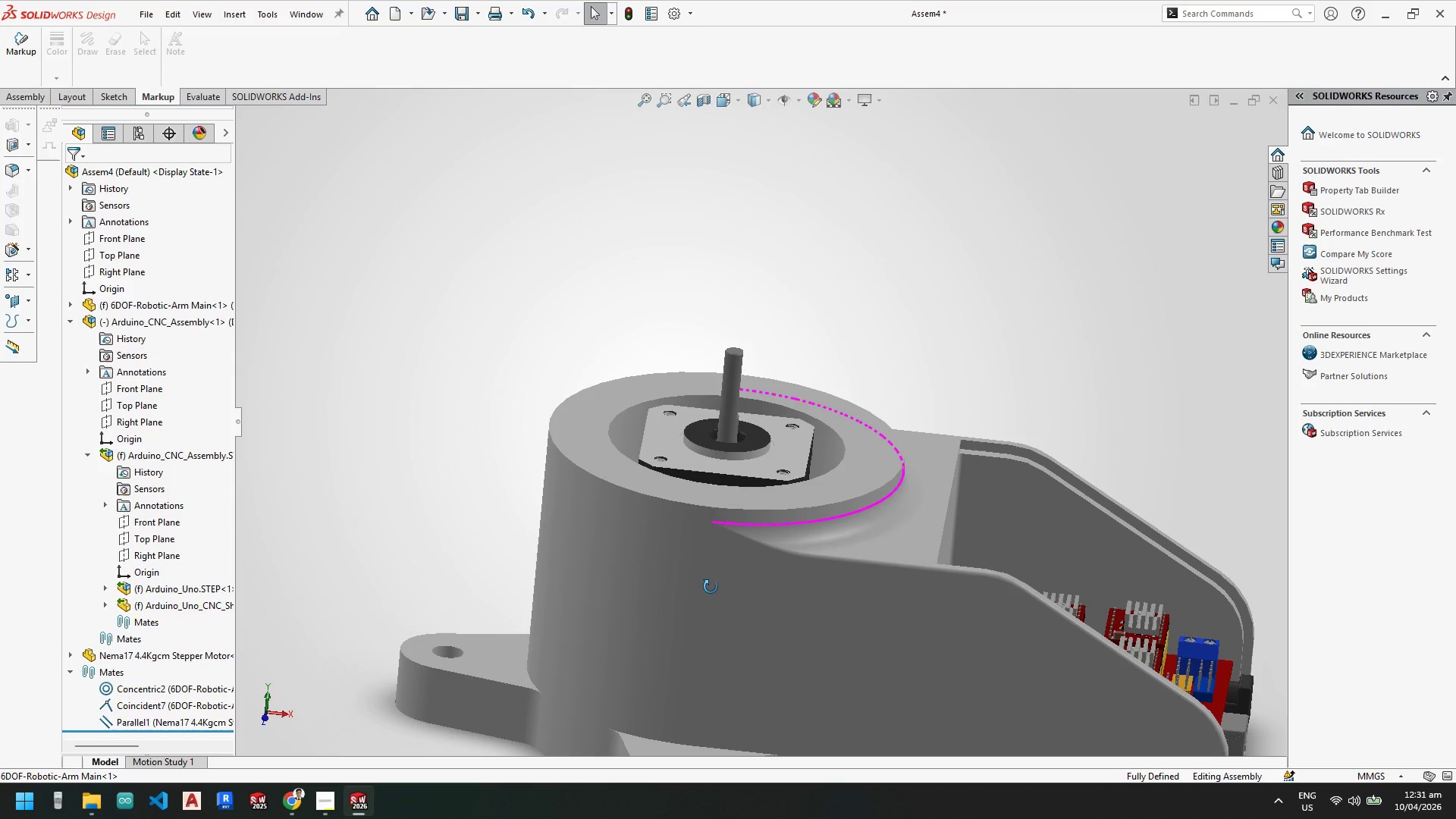 
left_click([1424, 705])
 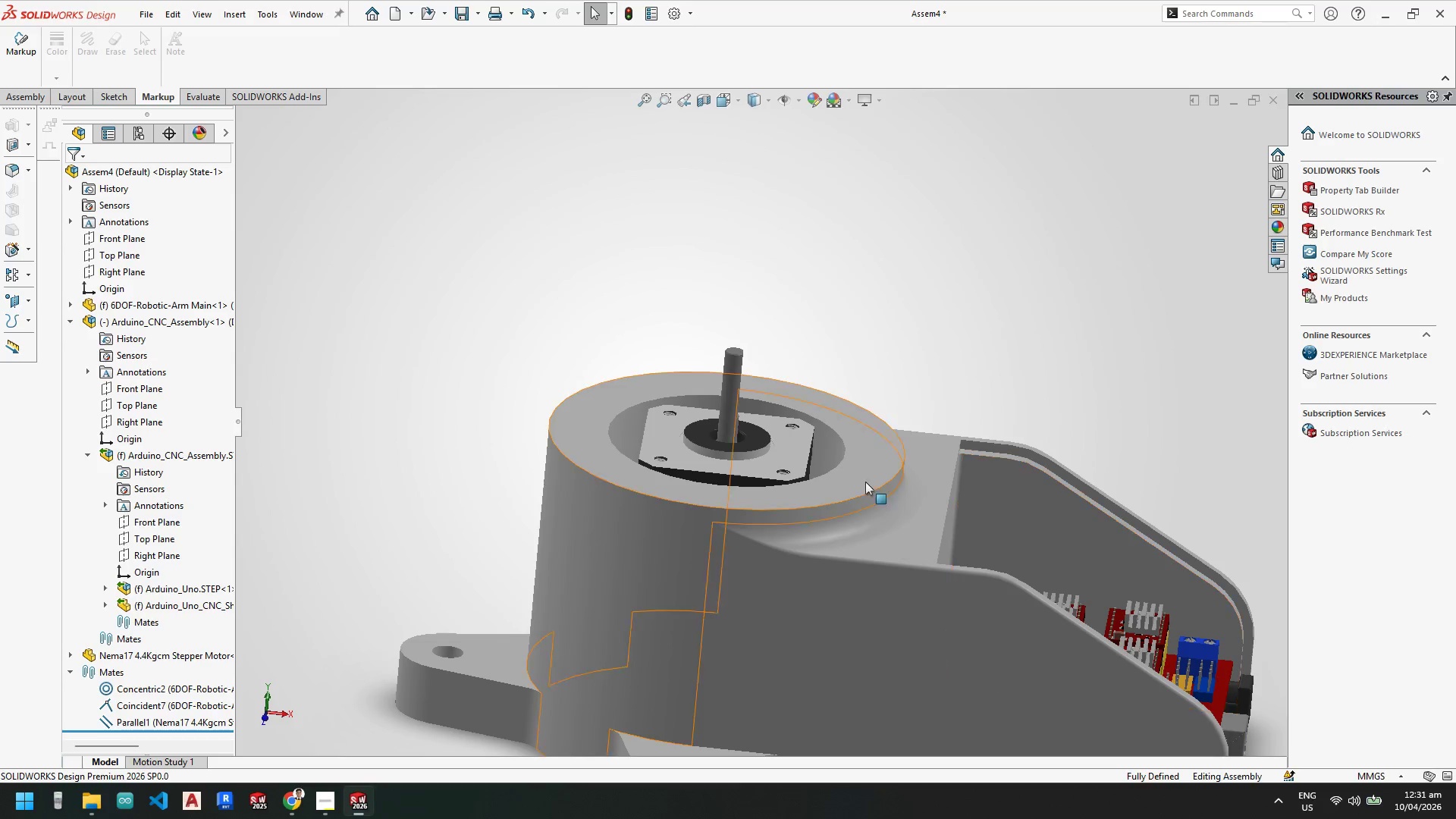 
scroll: coordinate [791, 463], scroll_direction: down, amount: 2.0
 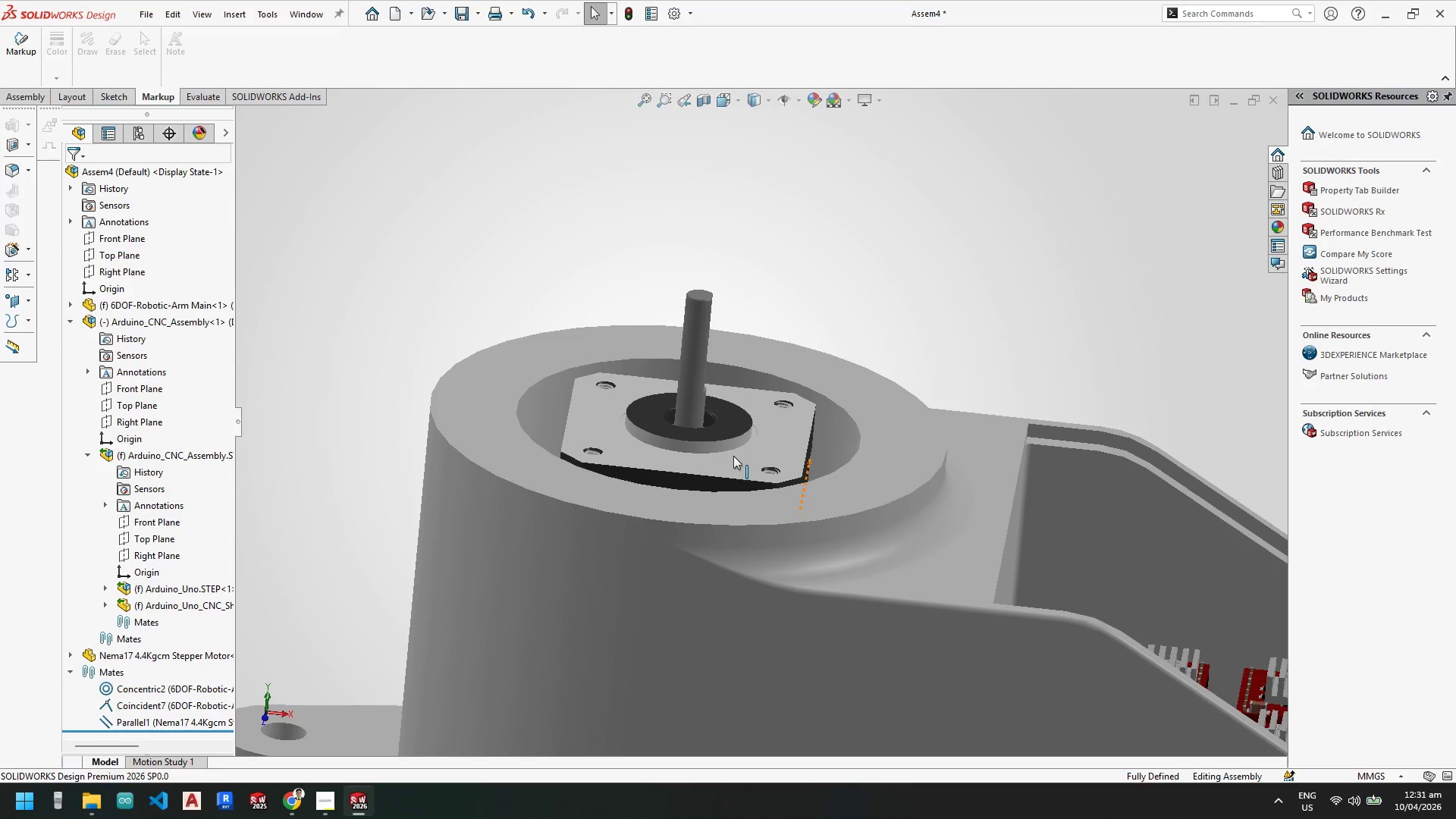 
mouse_move([741, 457])
 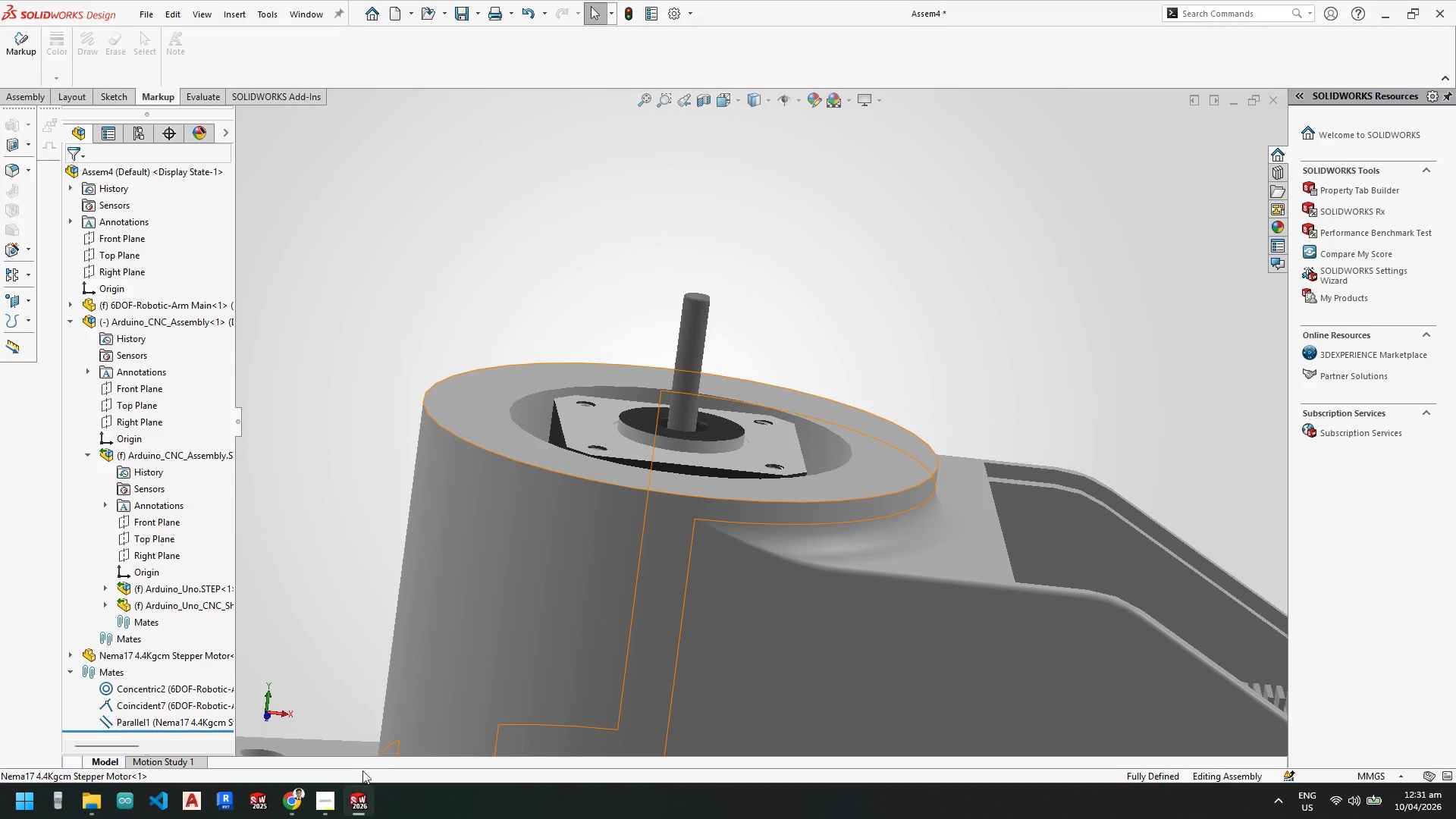 
left_click([335, 799])